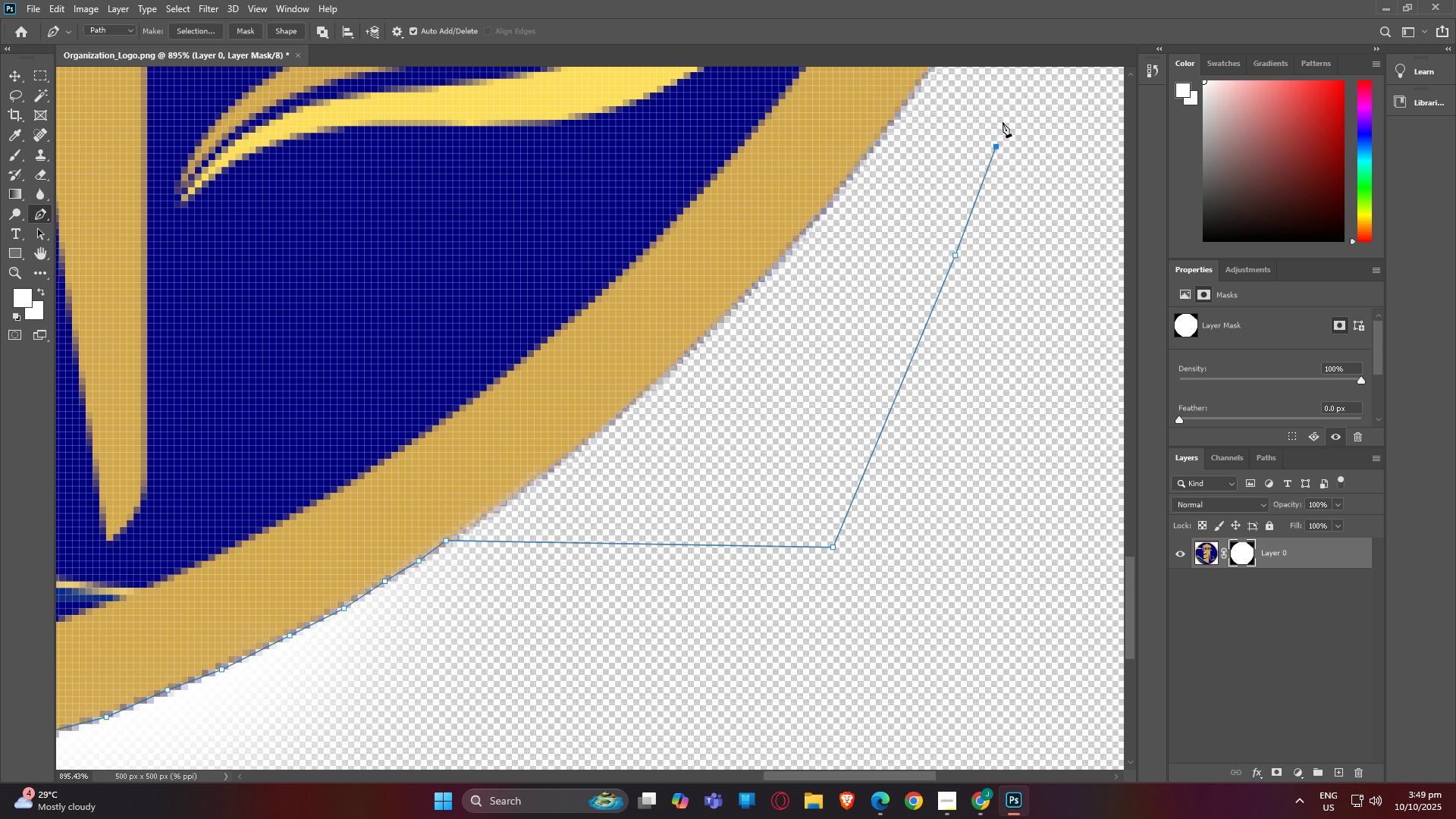 
key(H)
 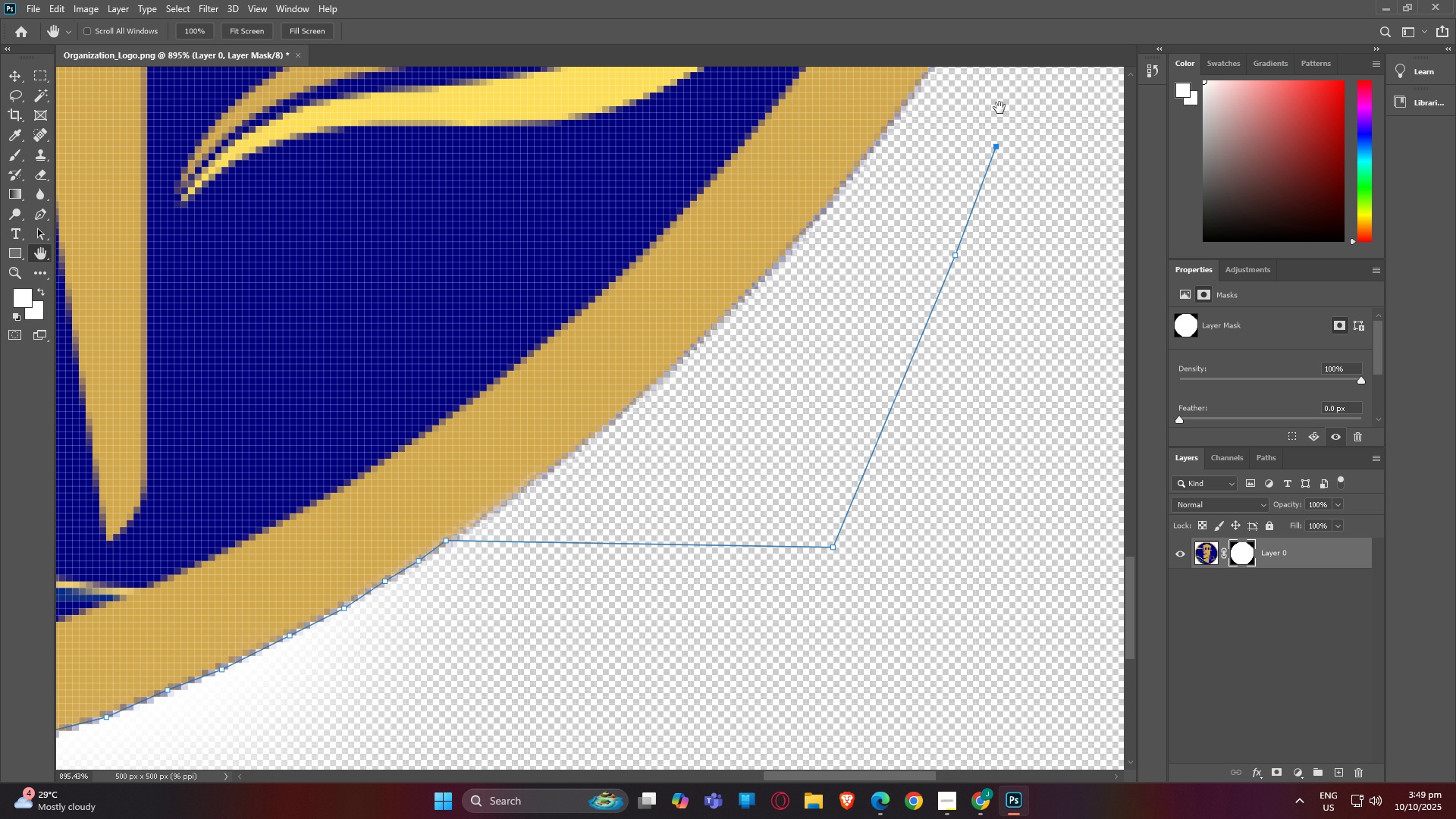 
left_click_drag(start_coordinate=[999, 109], to_coordinate=[664, 518])
 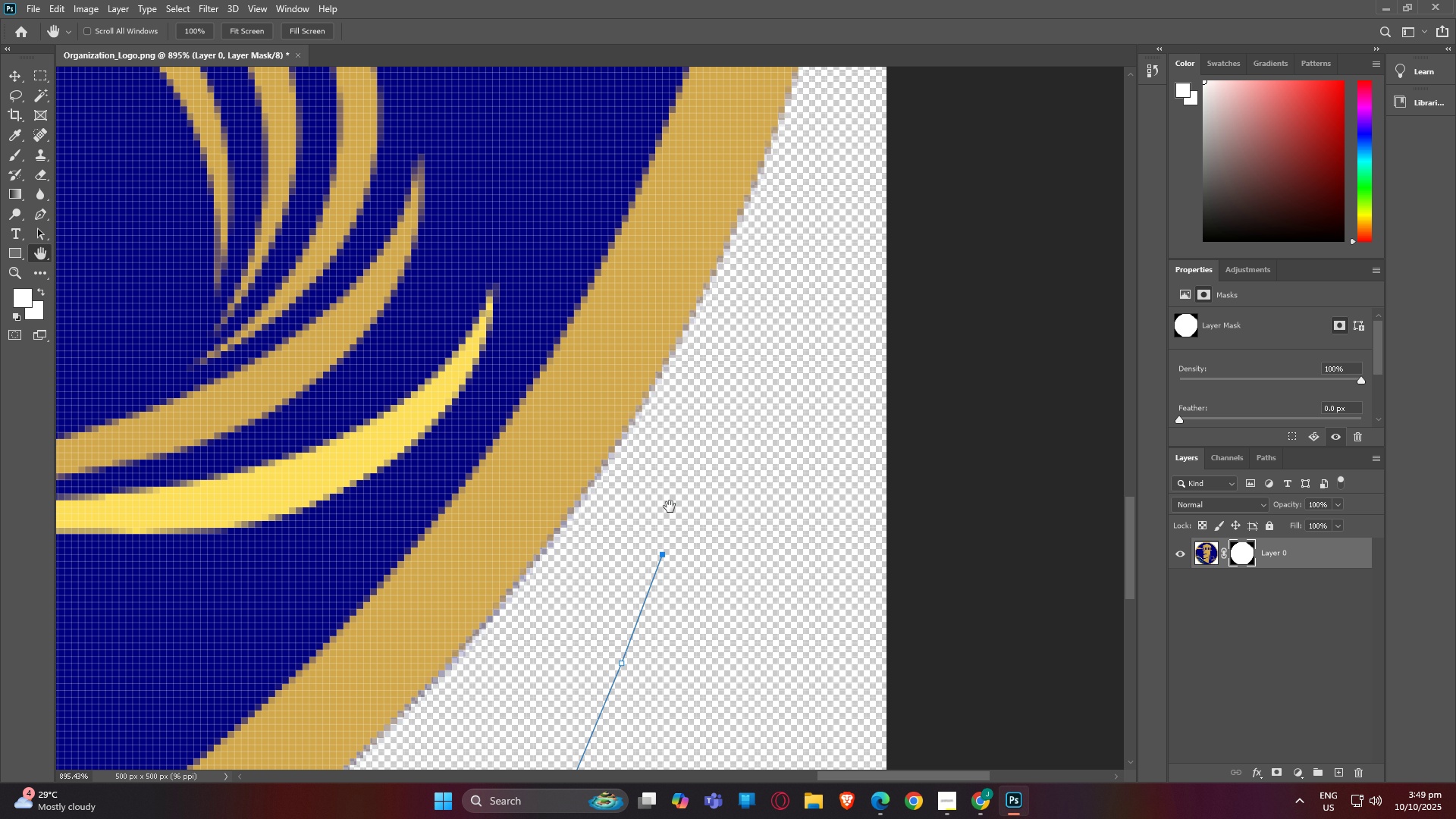 
left_click_drag(start_coordinate=[664, 518], to_coordinate=[787, 302])
 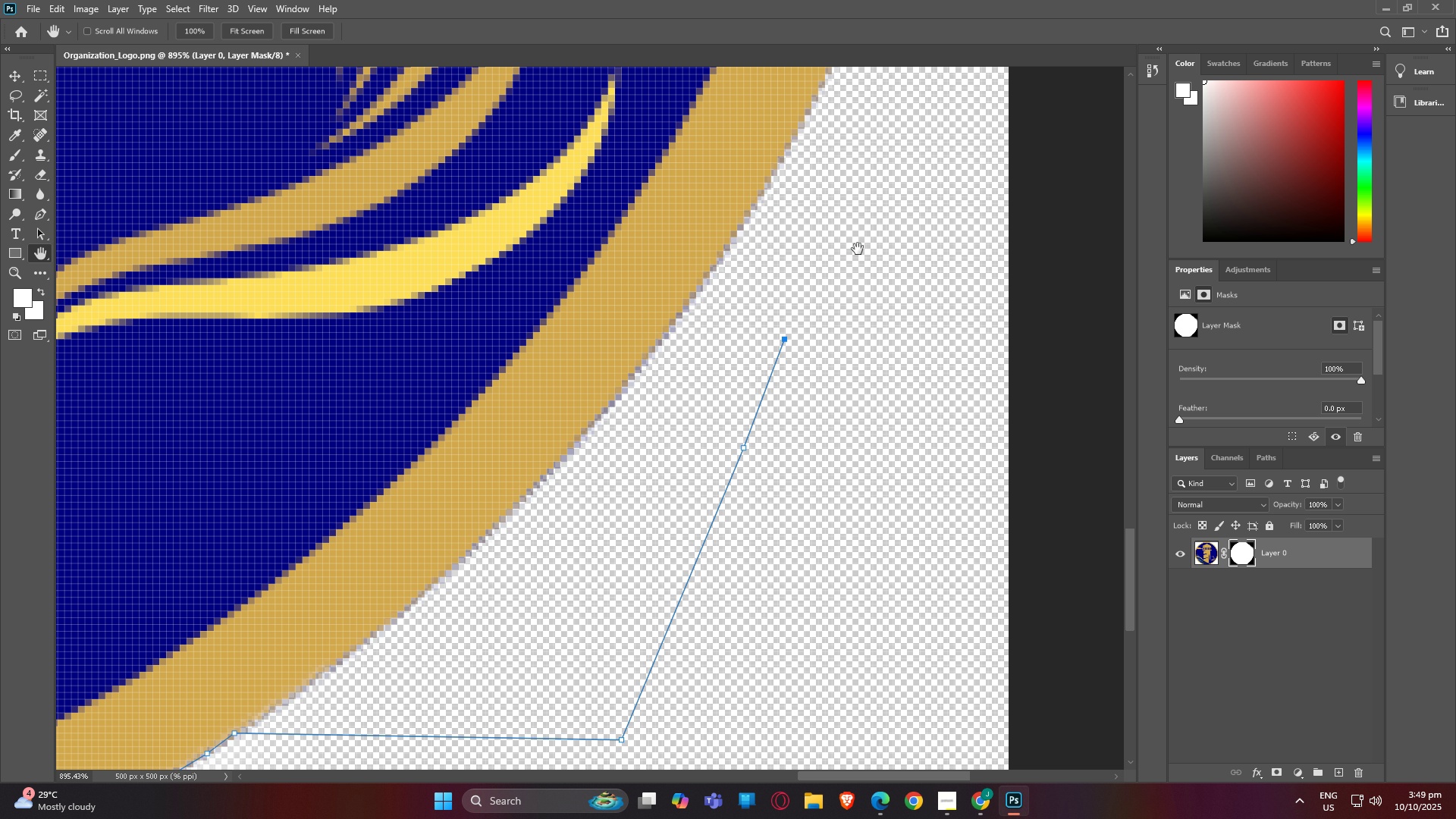 
key(P)
 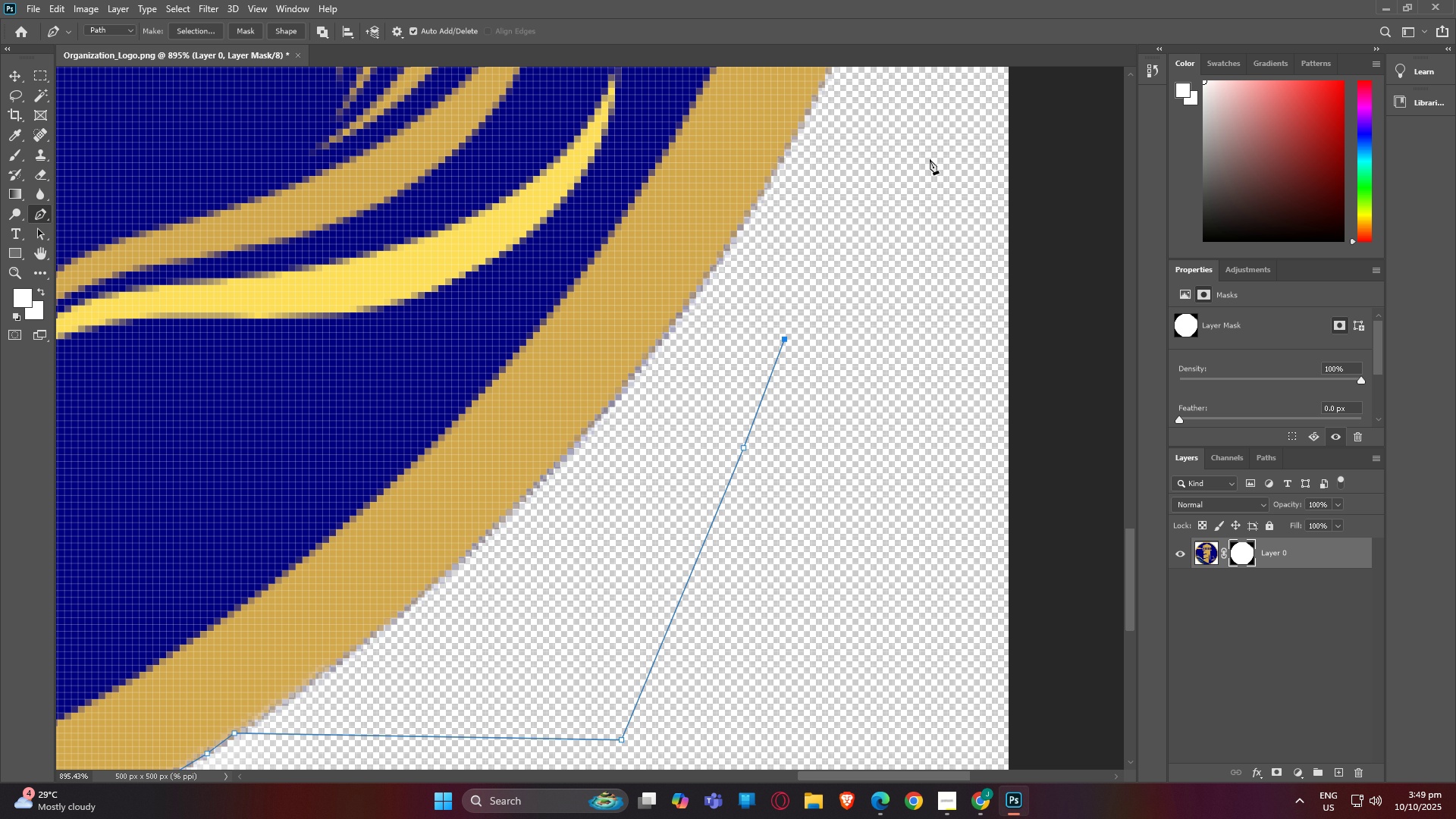 
left_click([930, 158])
 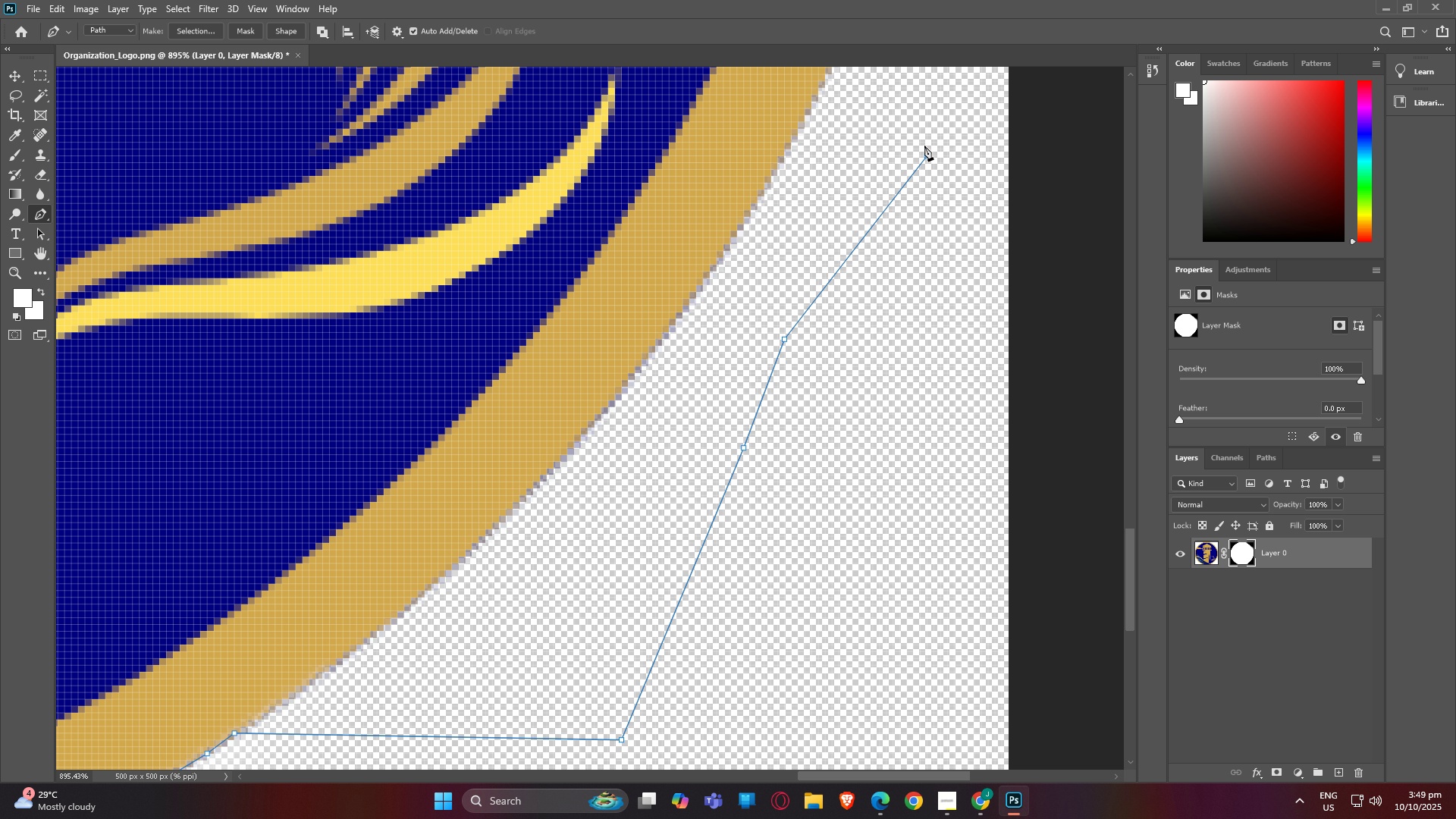 
type(hp)
 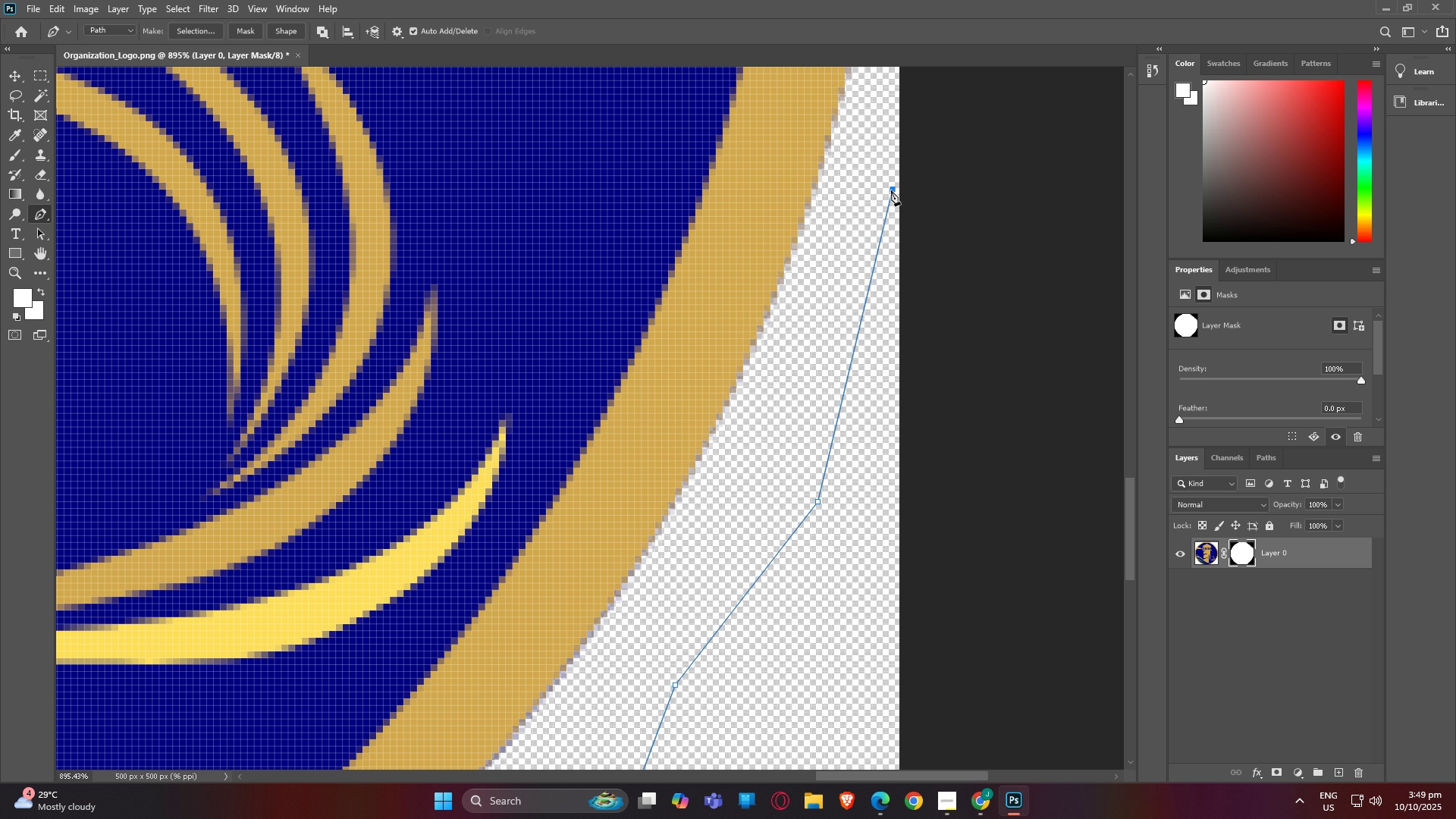 
left_click_drag(start_coordinate=[934, 115], to_coordinate=[824, 461])
 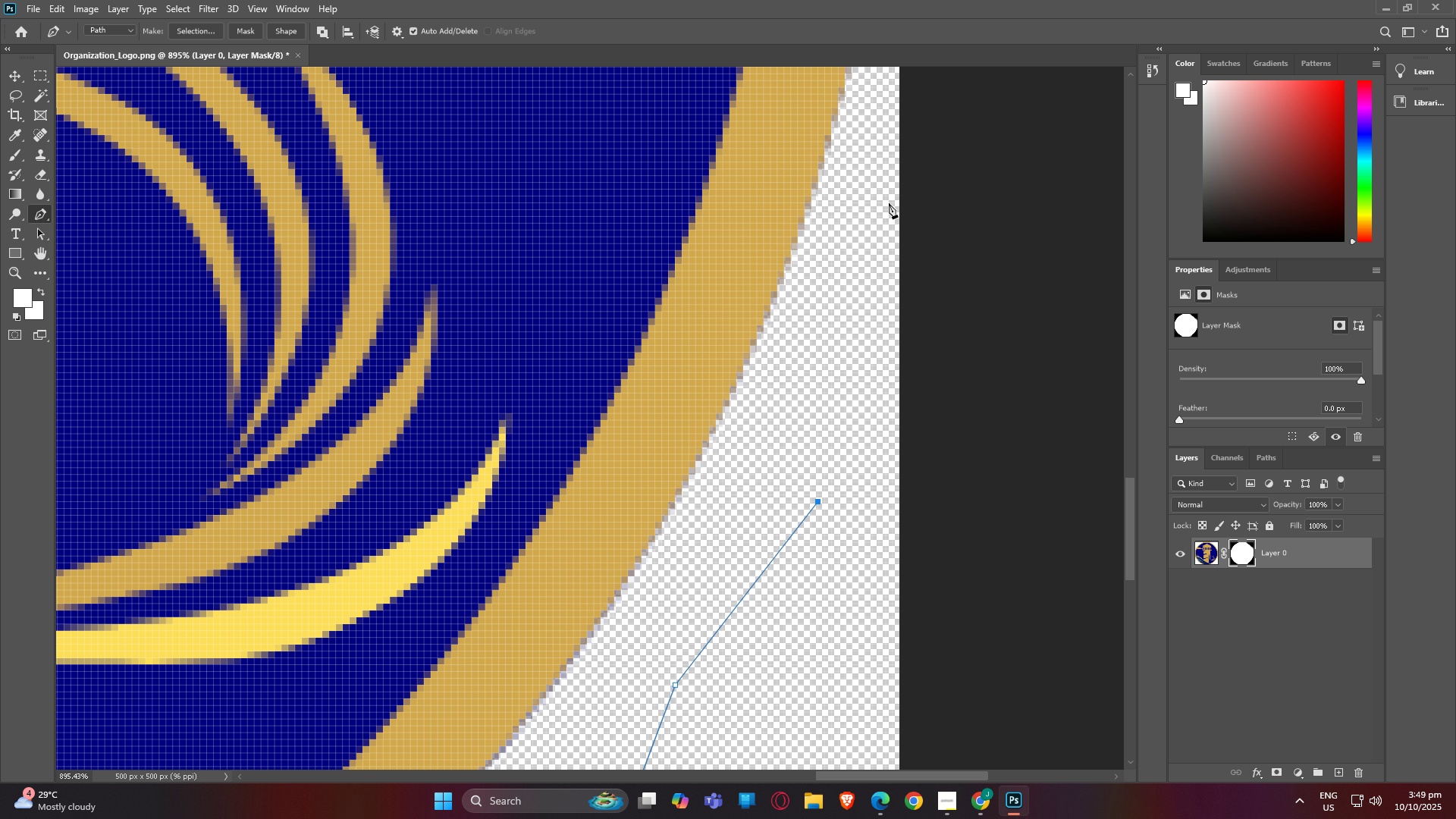 
left_click([891, 190])
 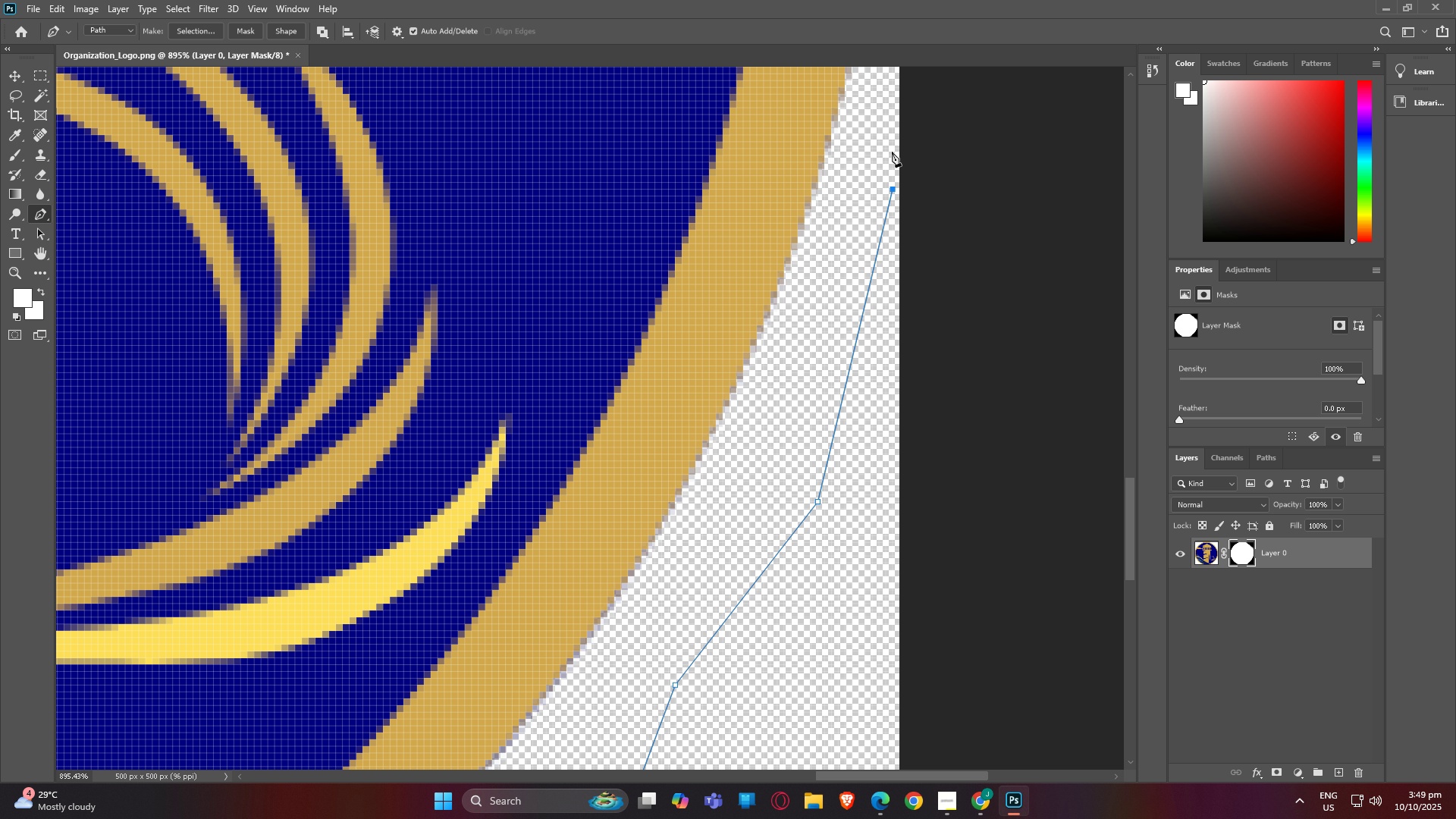 
type(hp)
 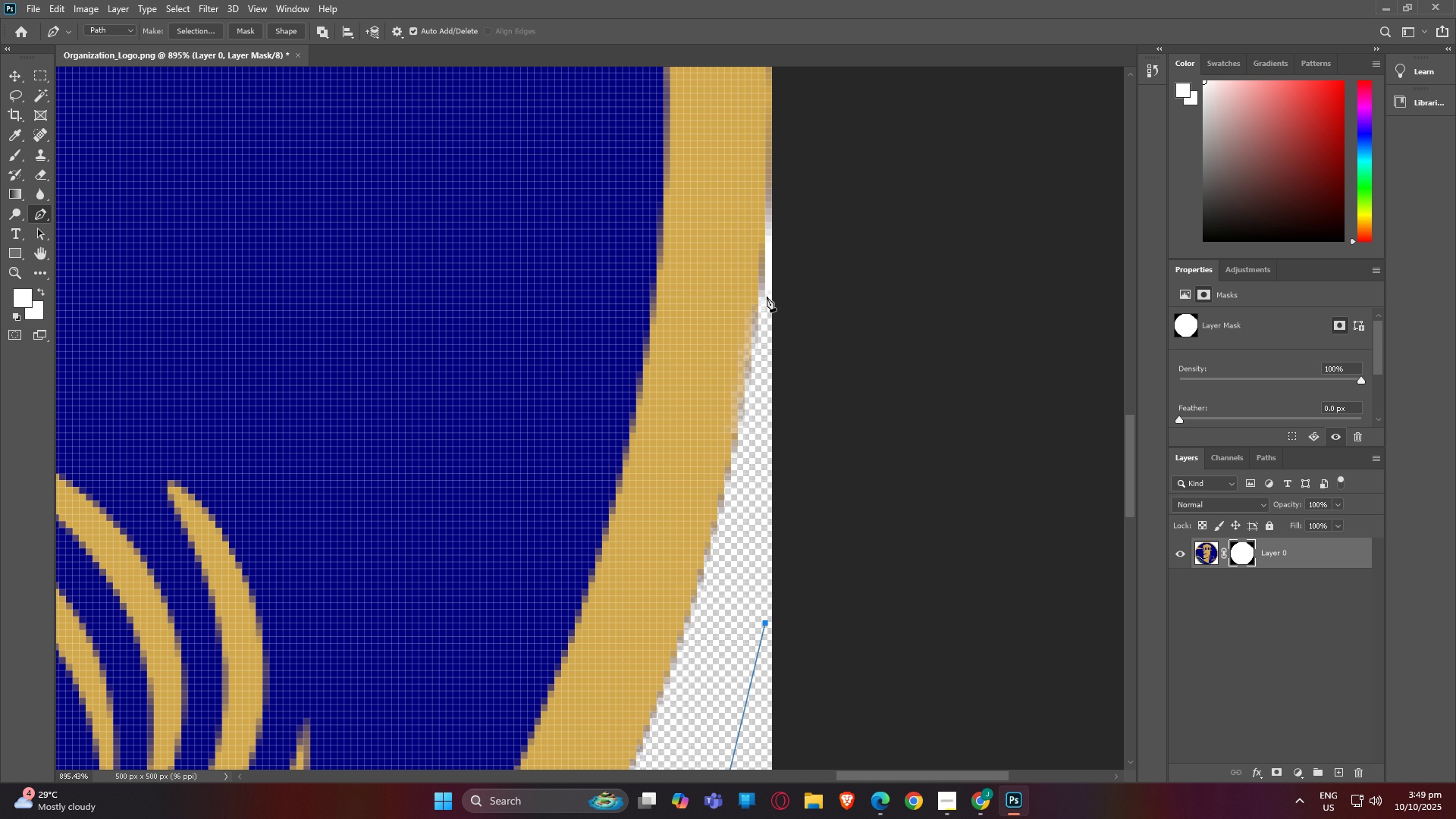 
left_click_drag(start_coordinate=[887, 149], to_coordinate=[760, 582])
 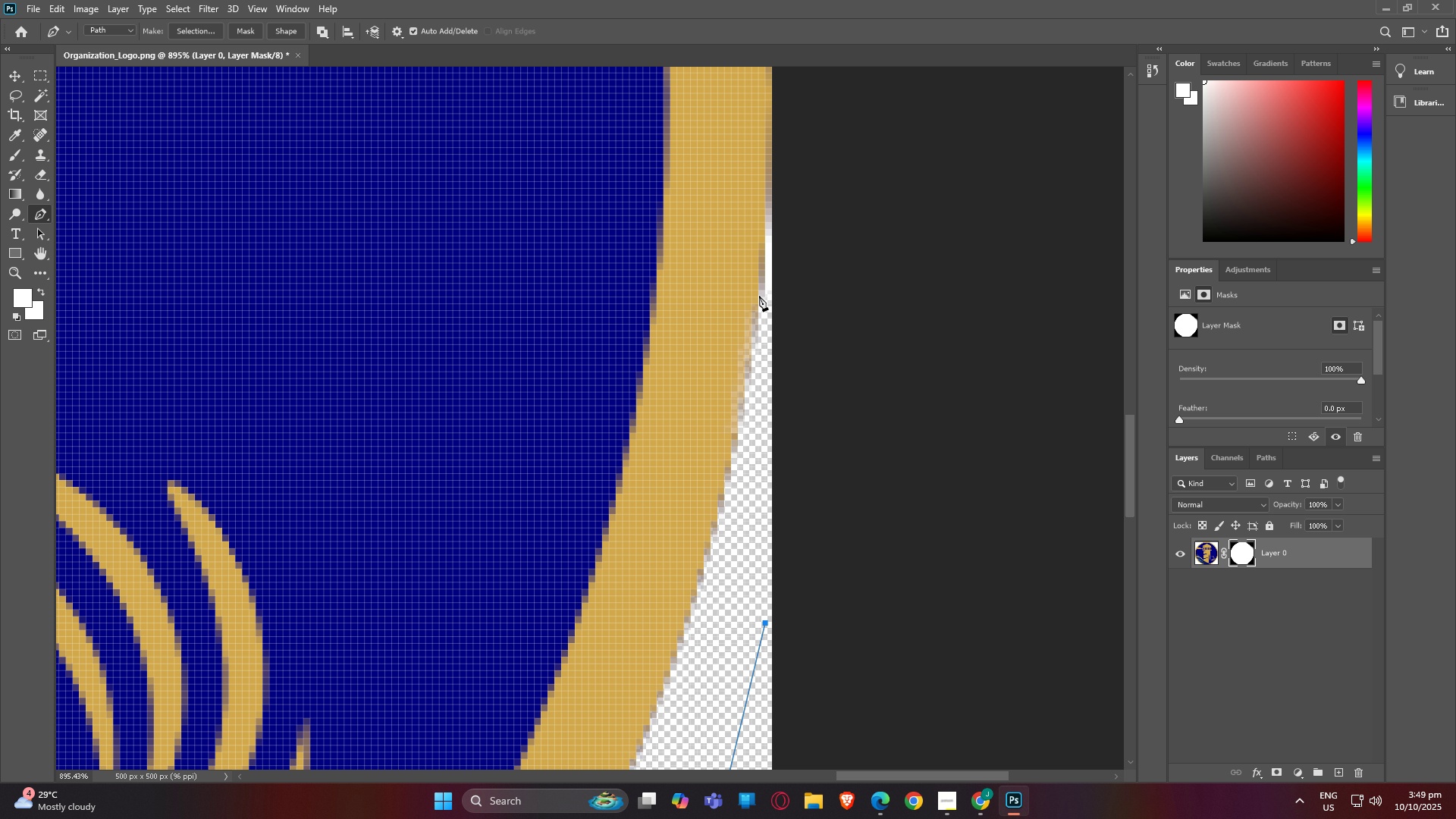 
left_click([758, 294])
 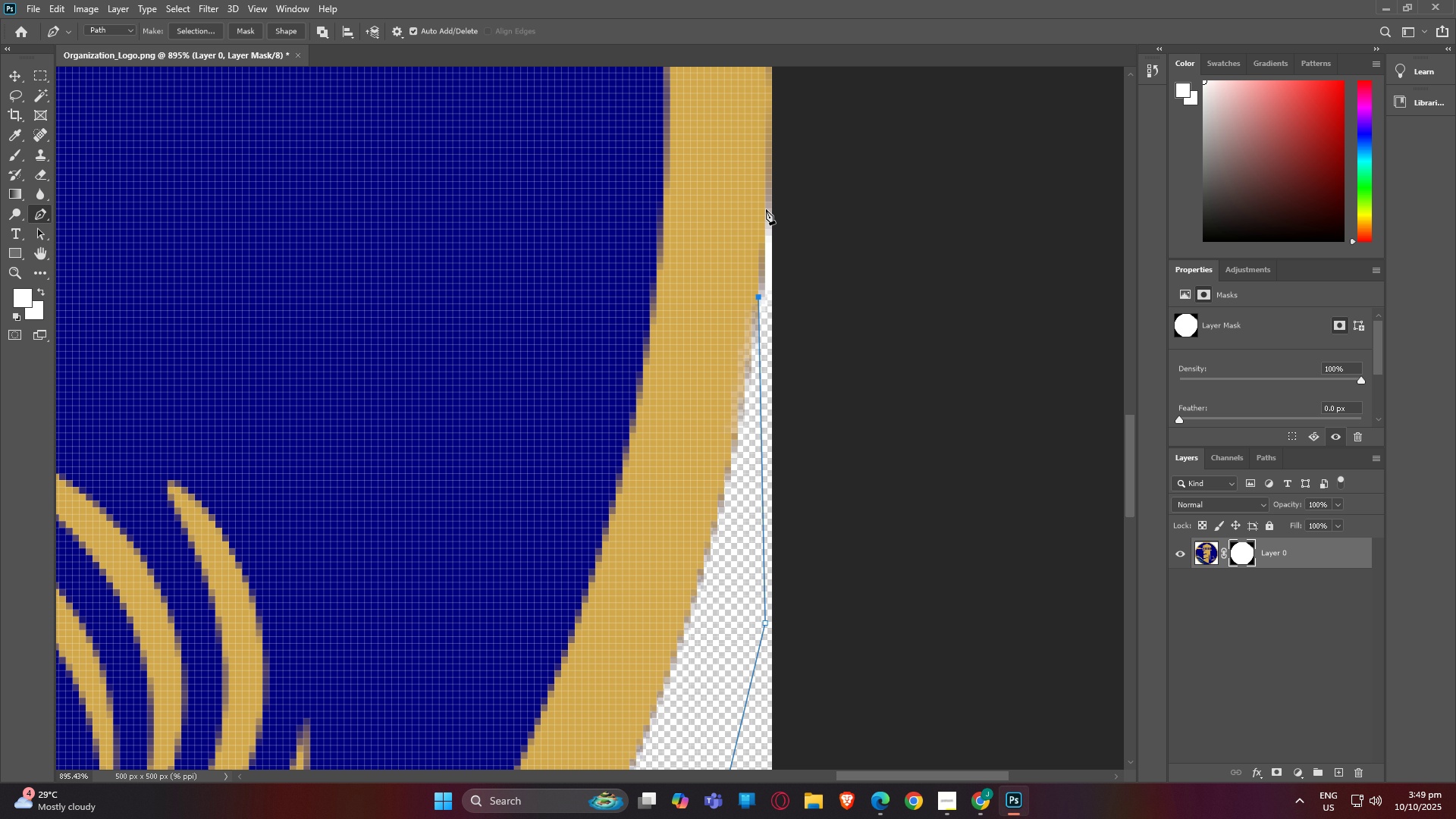 
left_click([766, 209])
 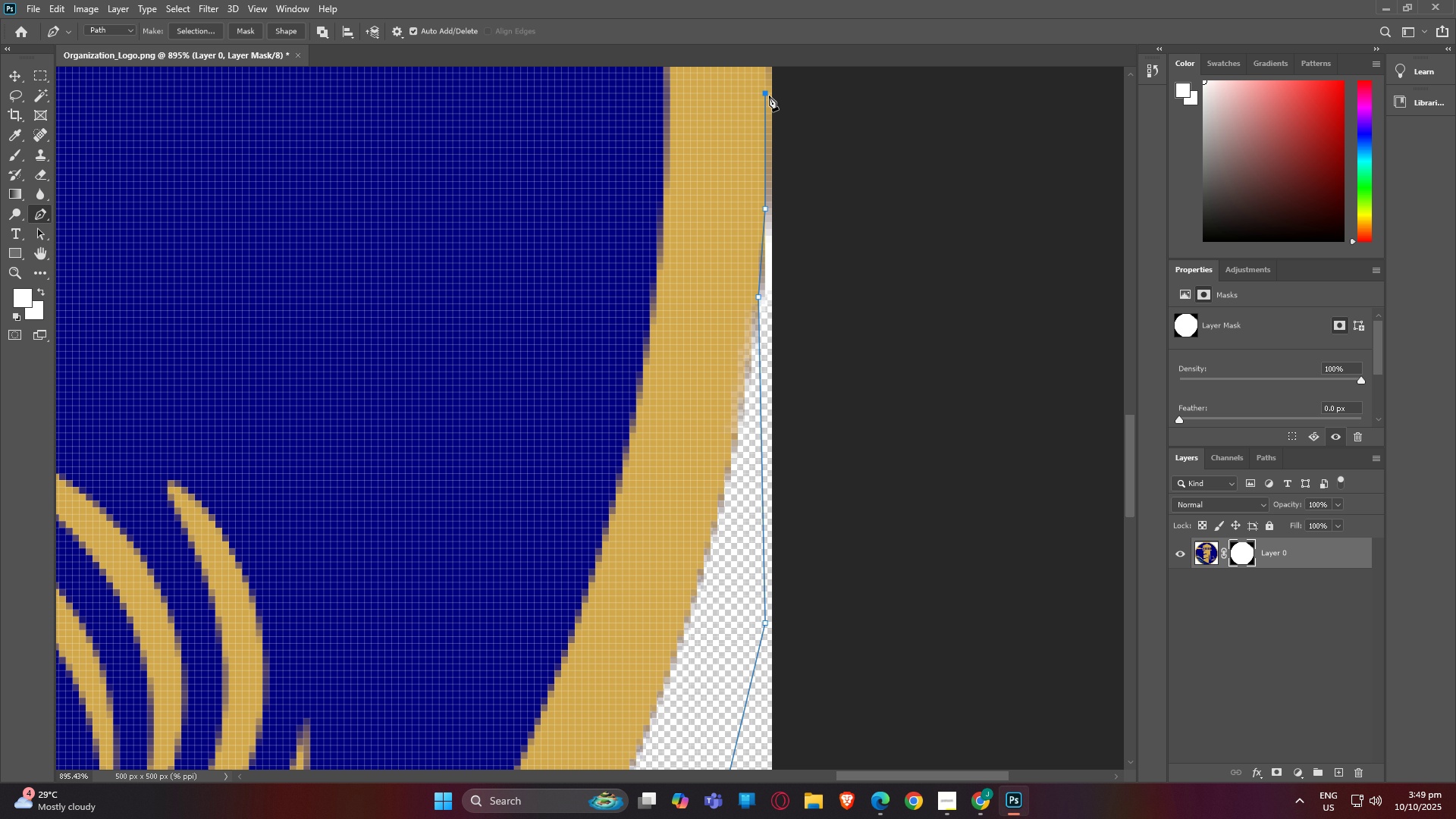 
left_click([769, 96])
 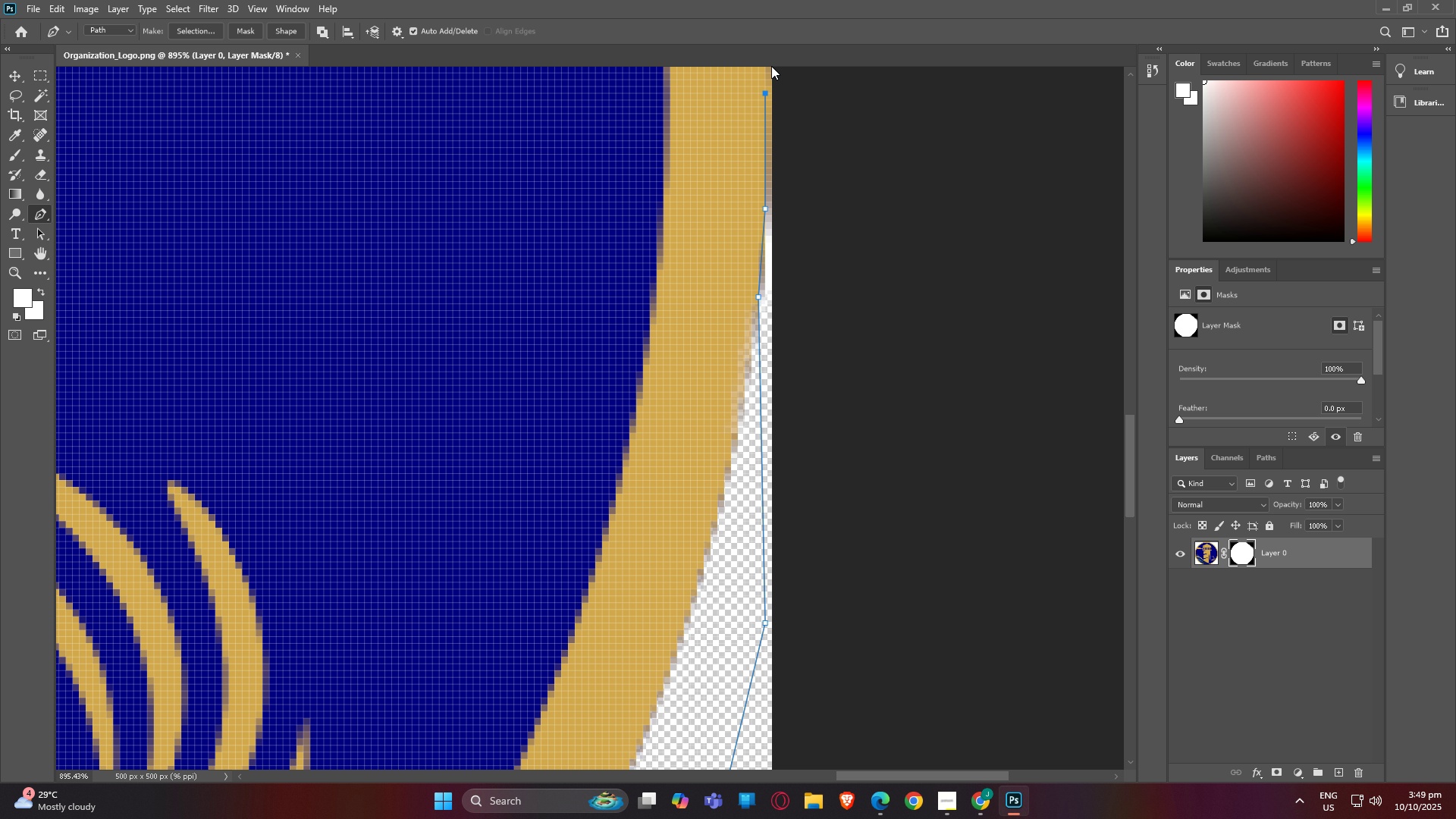 
type(hp)
 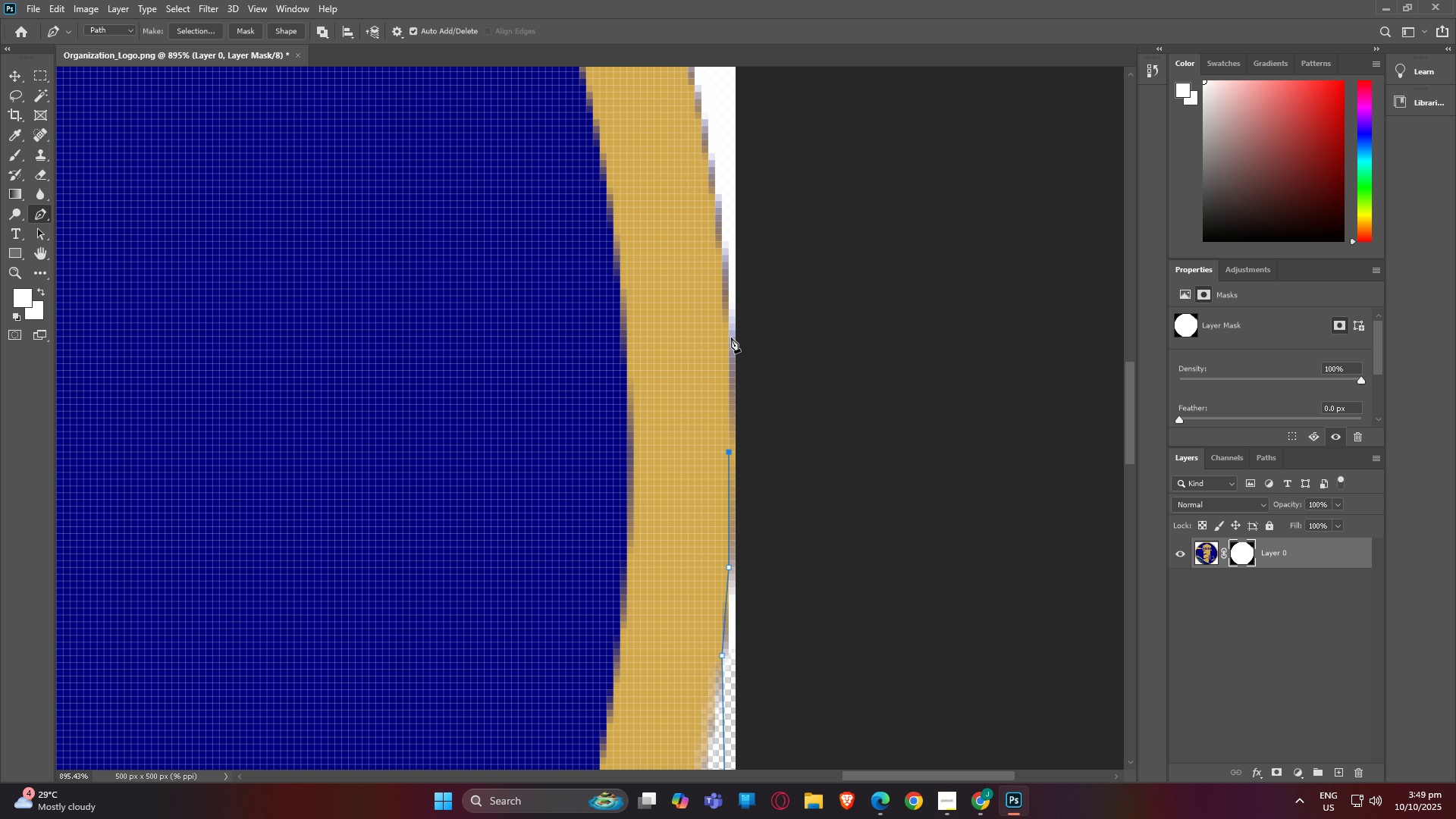 
left_click_drag(start_coordinate=[756, 127], to_coordinate=[732, 403])
 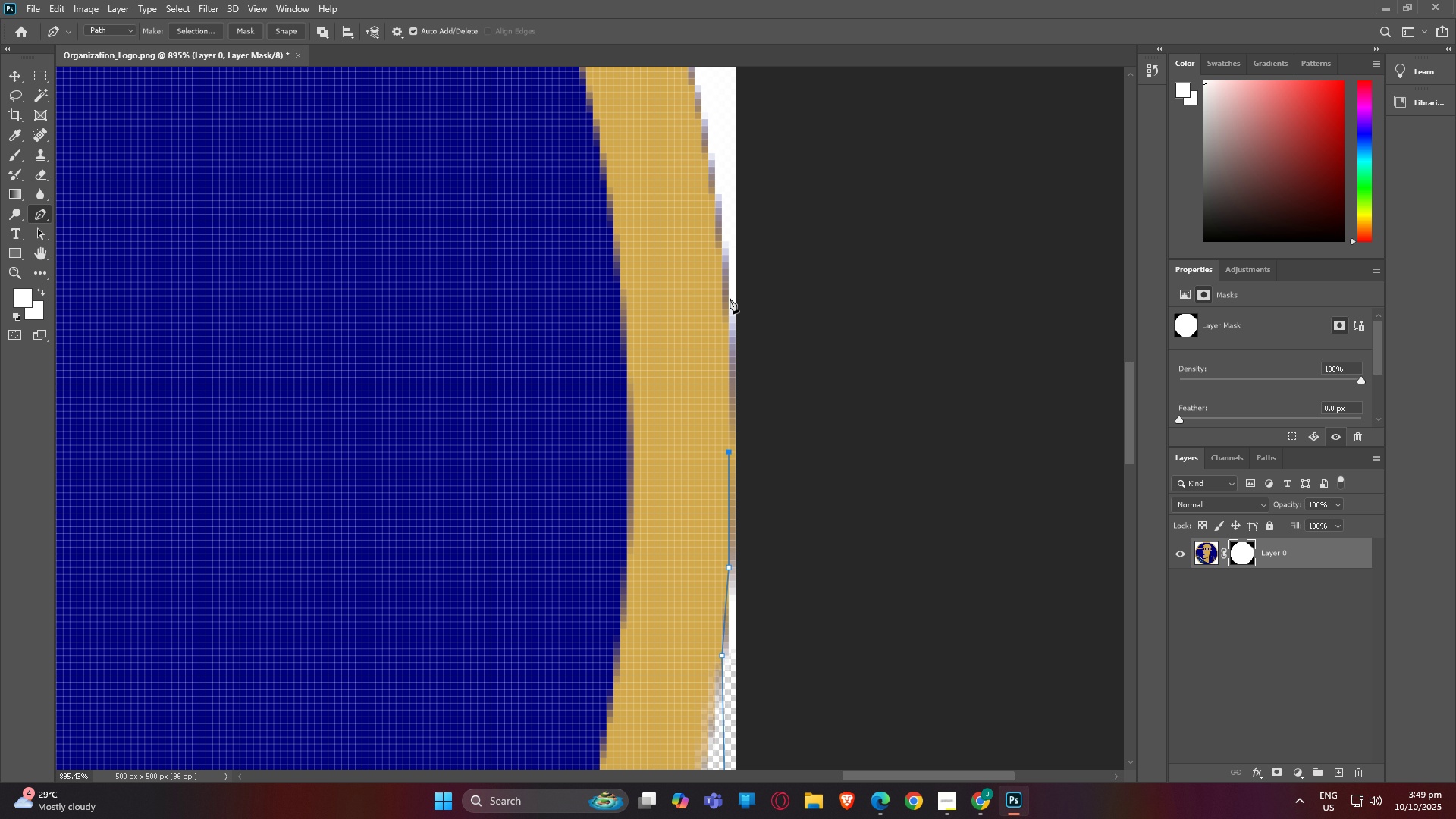 
left_click([727, 295])
 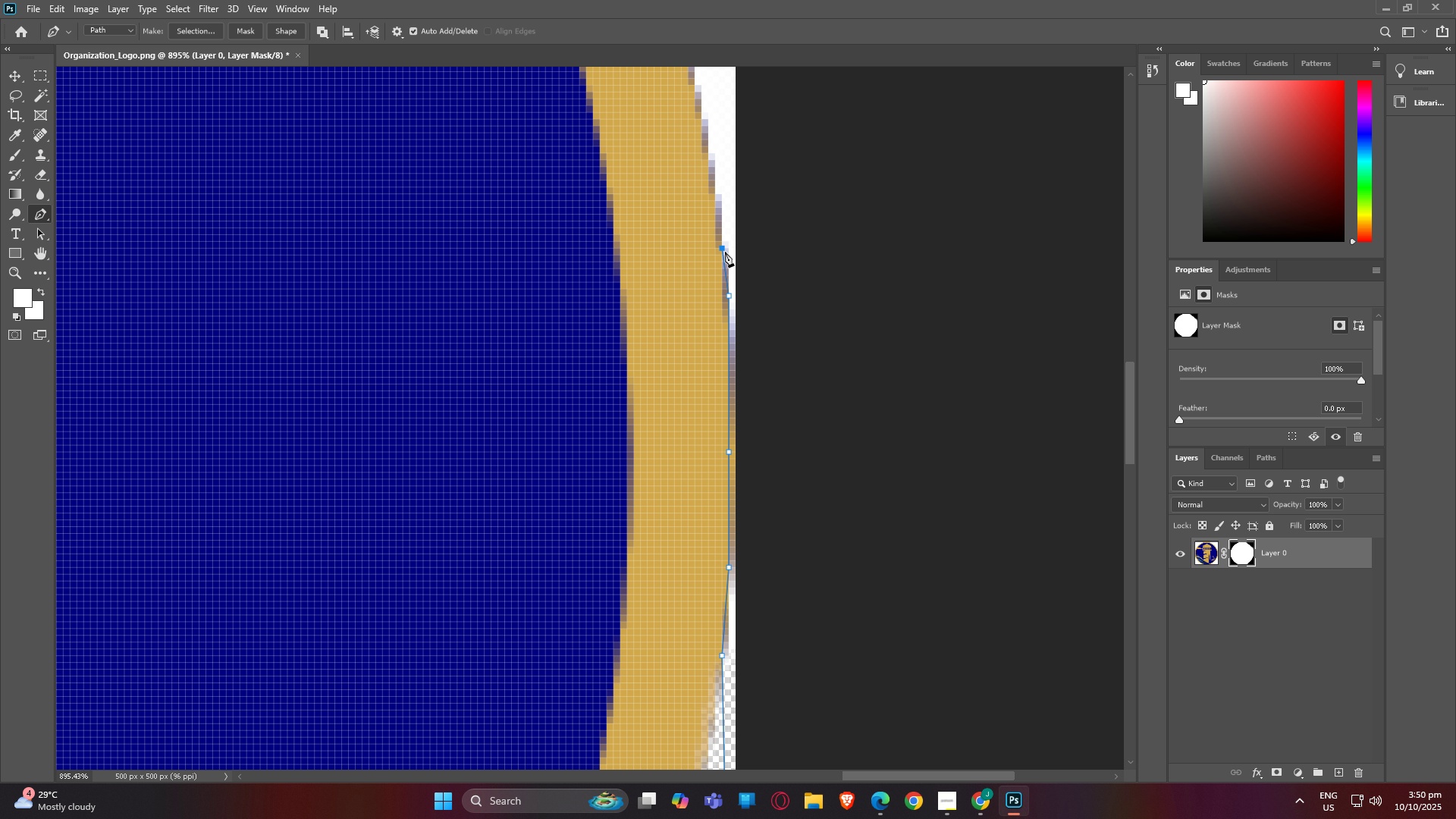 
left_click([725, 252])
 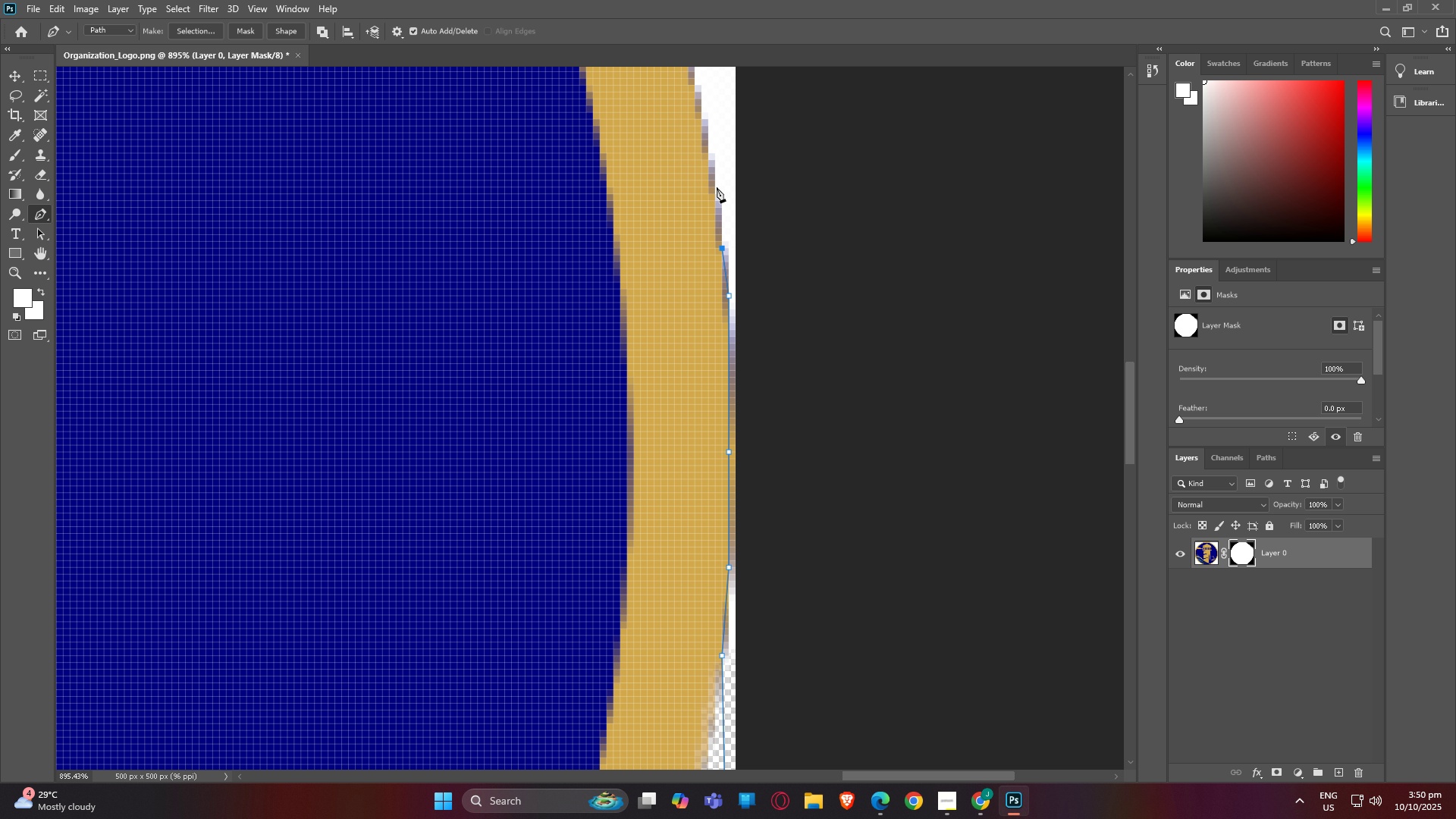 
left_click([716, 187])
 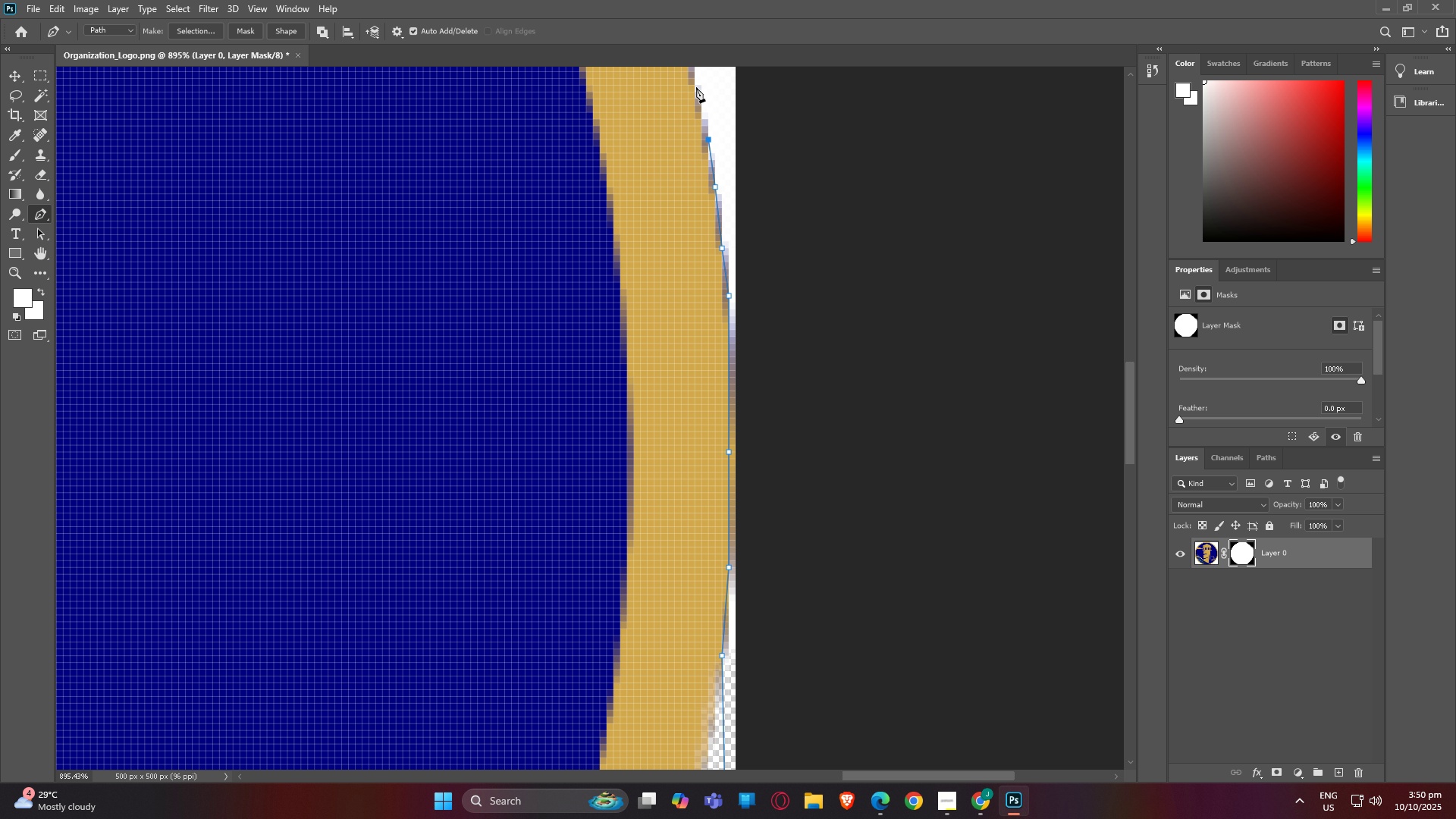 
left_click([696, 87])
 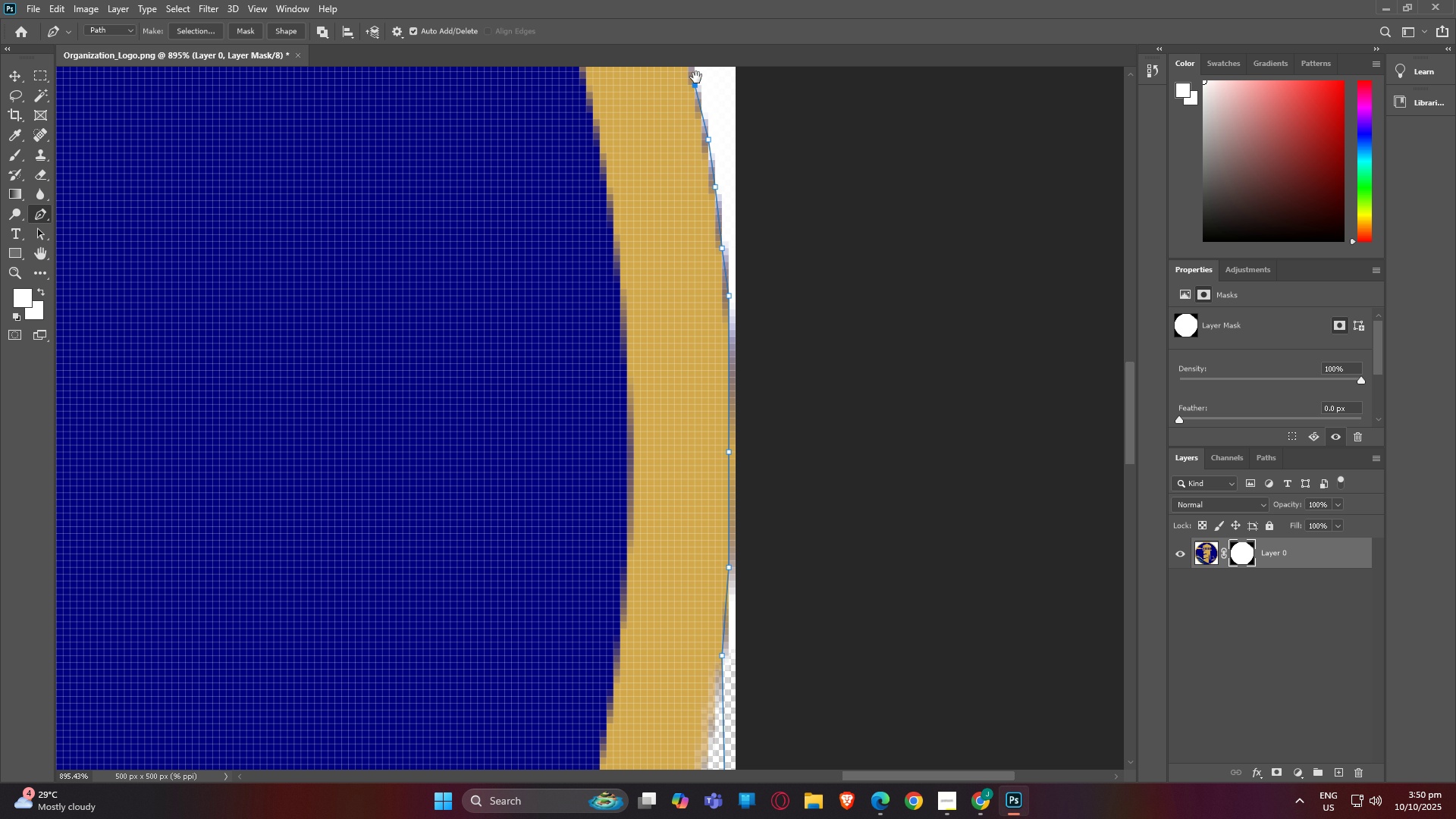 
type(hp)
 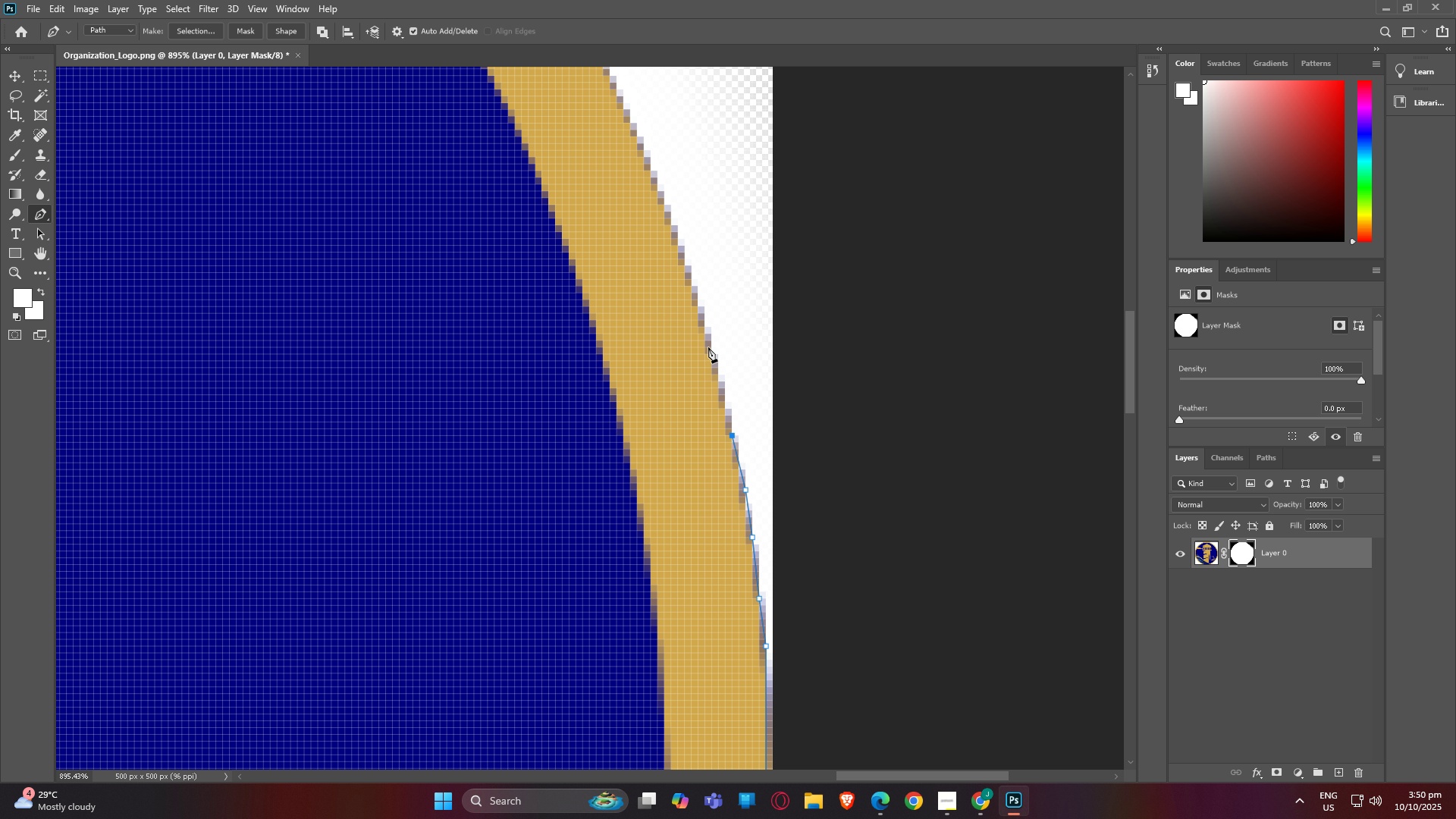 
left_click_drag(start_coordinate=[697, 89], to_coordinate=[734, 440])
 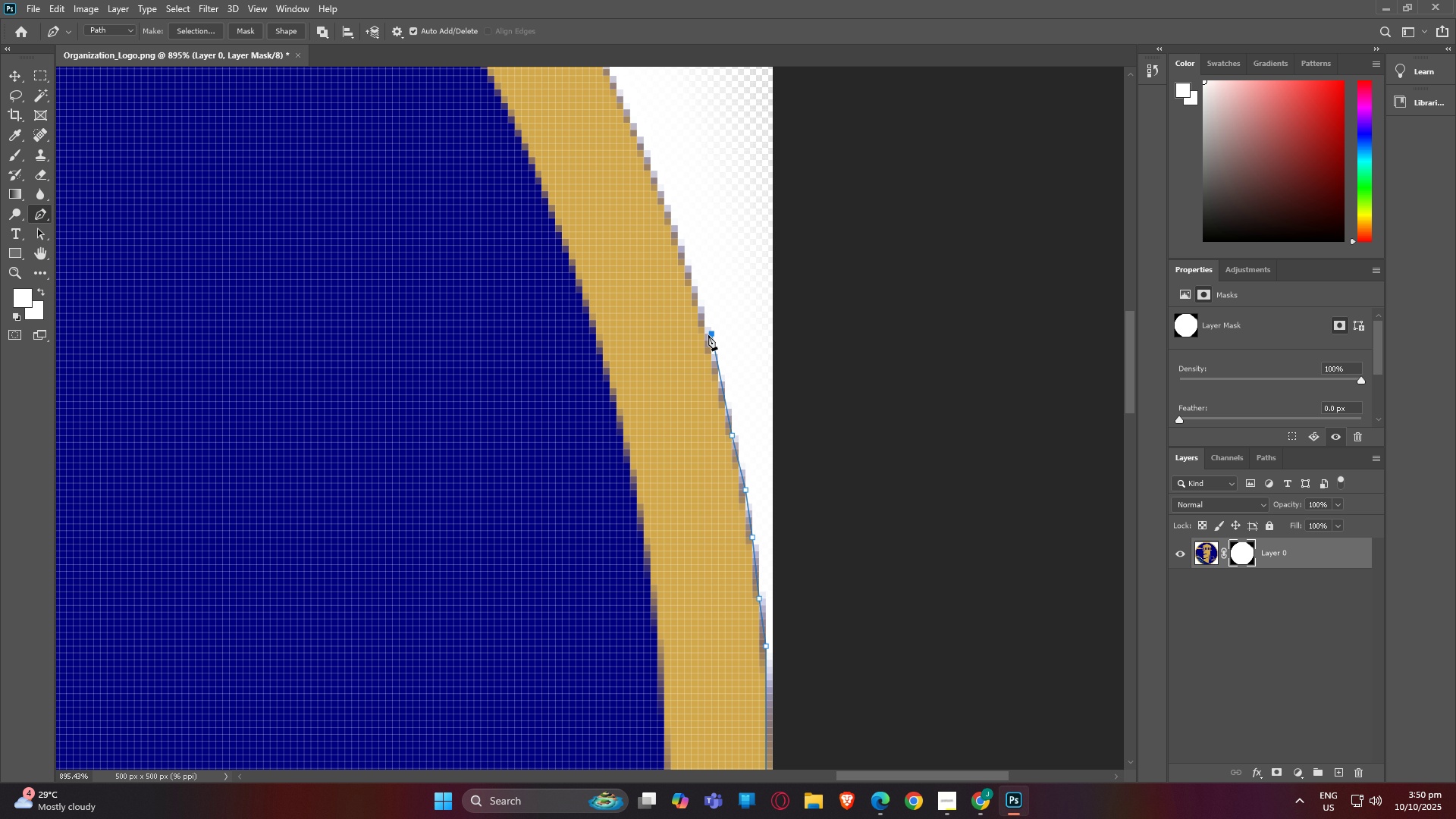 
left_click([708, 335])
 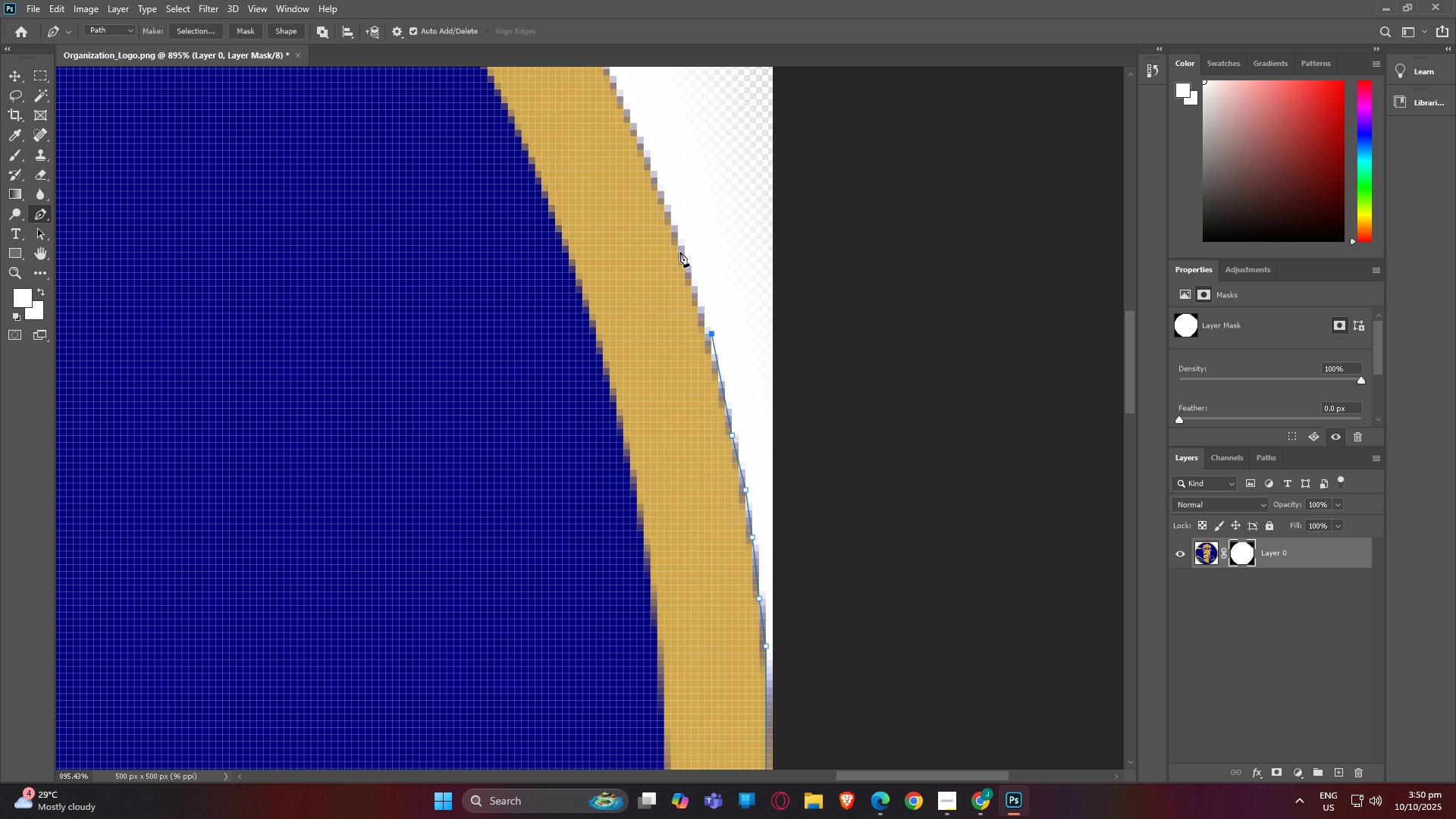 
left_click([679, 249])
 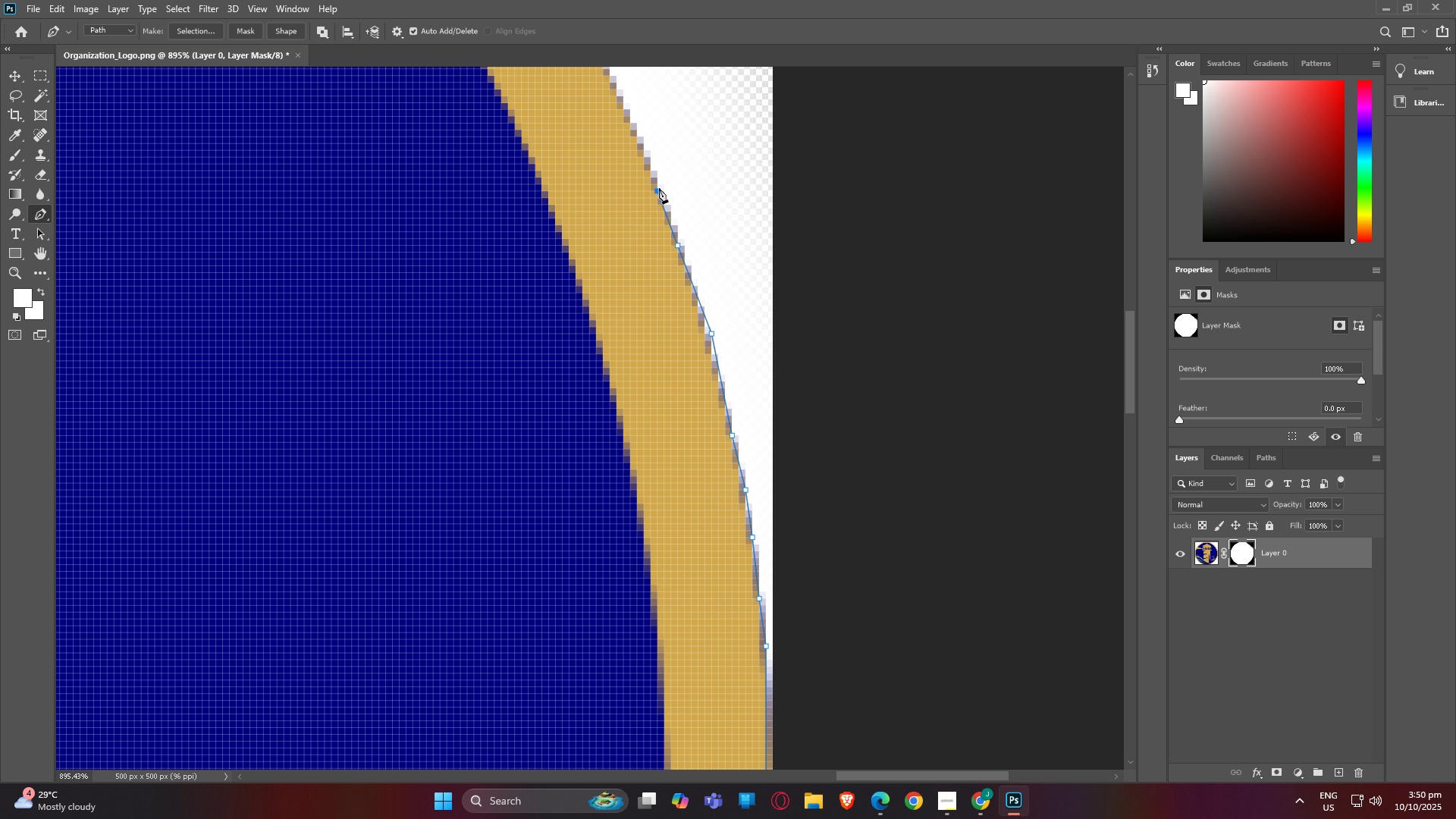 
left_click([659, 188])
 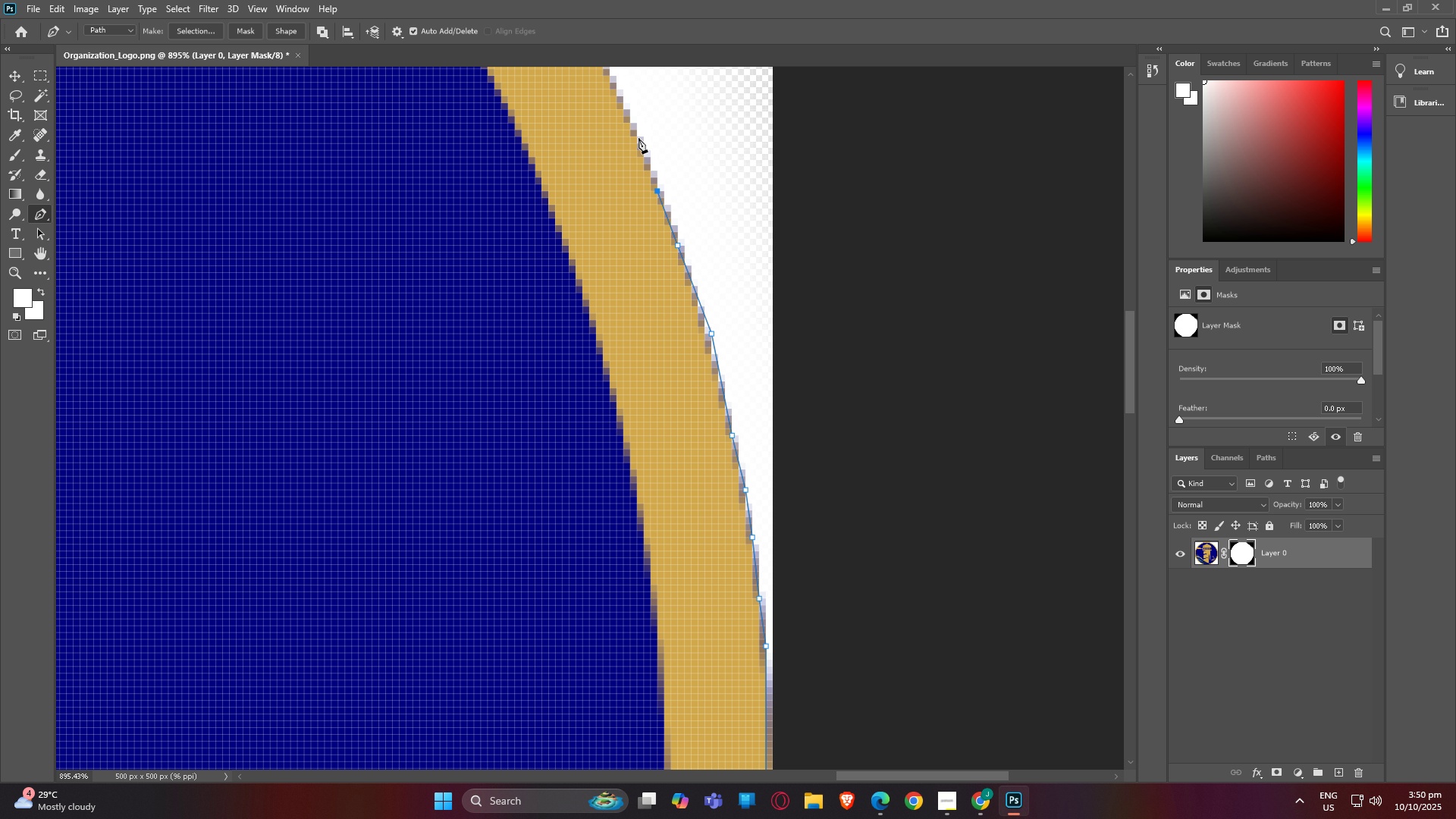 
left_click([639, 138])
 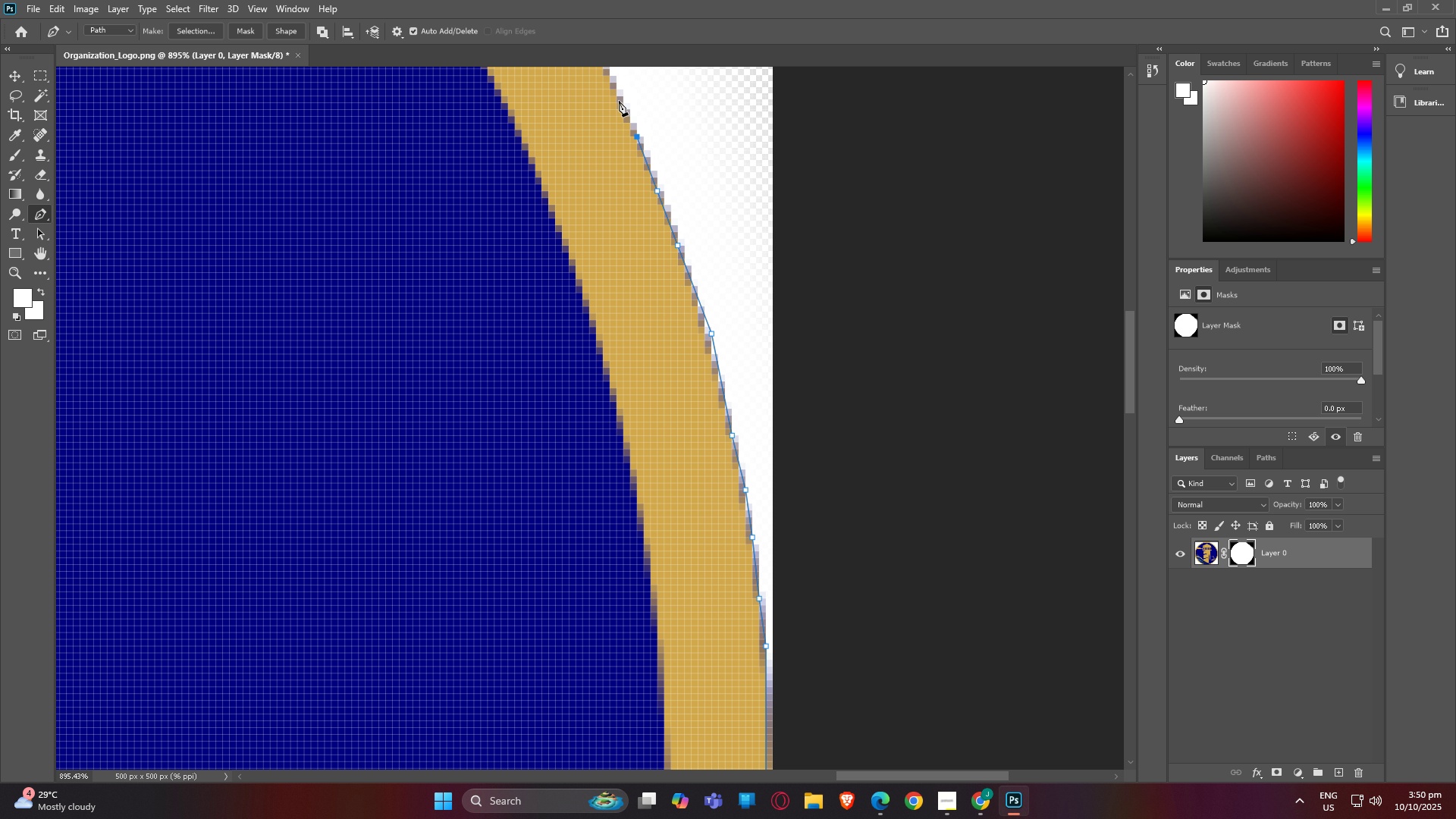 
left_click([619, 101])
 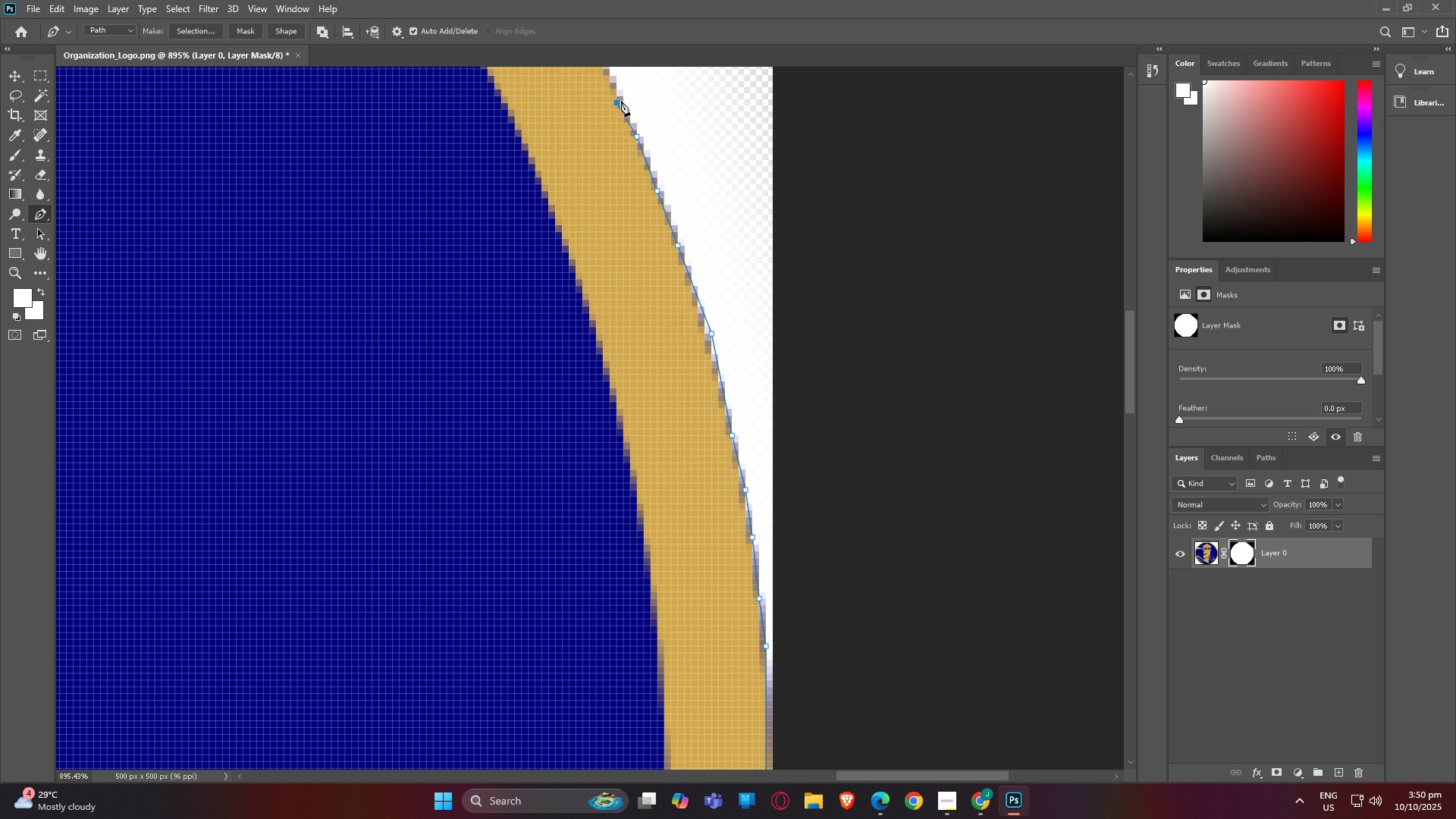 
type(hp)
 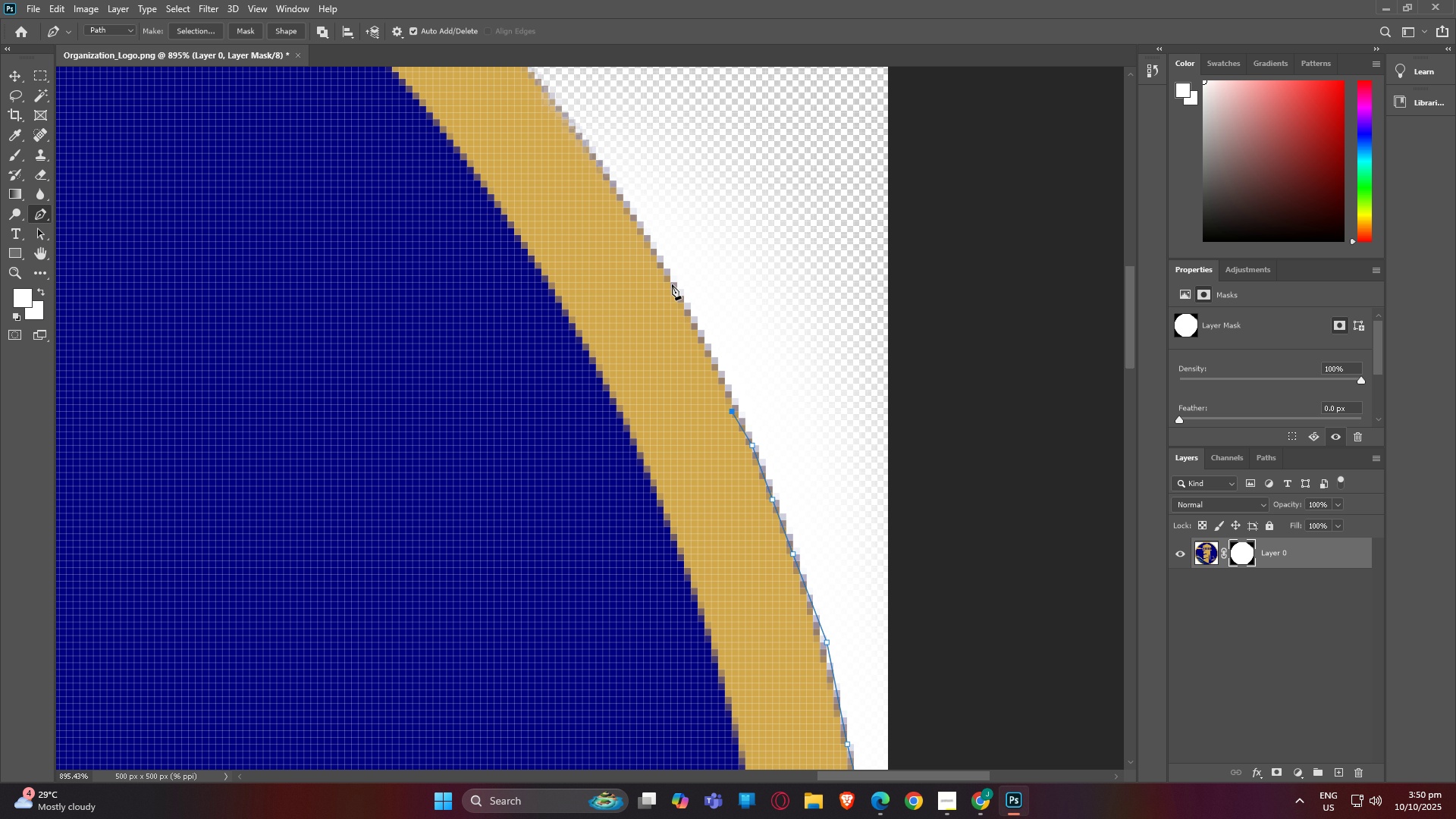 
left_click_drag(start_coordinate=[679, 155], to_coordinate=[787, 440])
 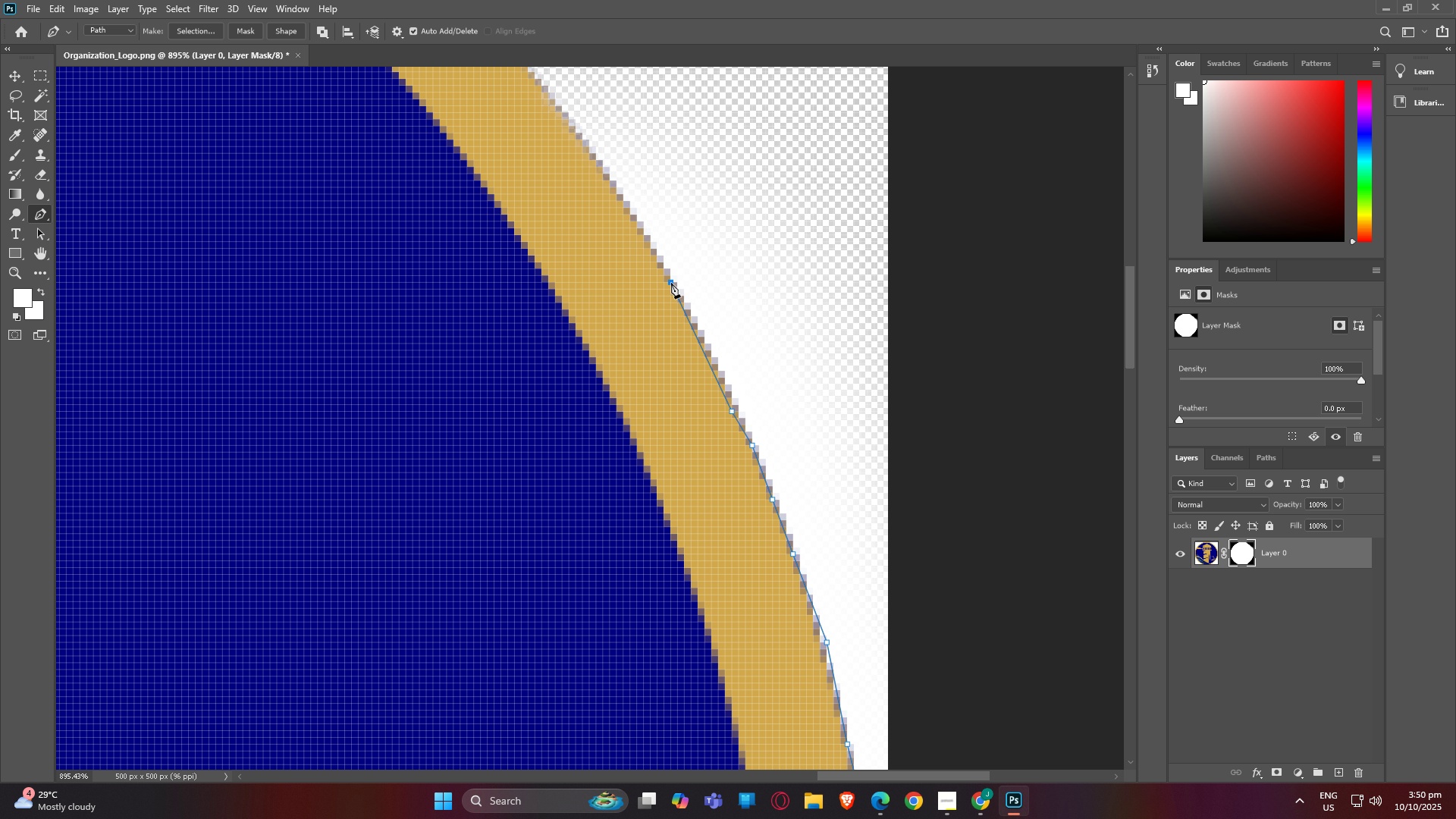 
left_click([671, 283])
 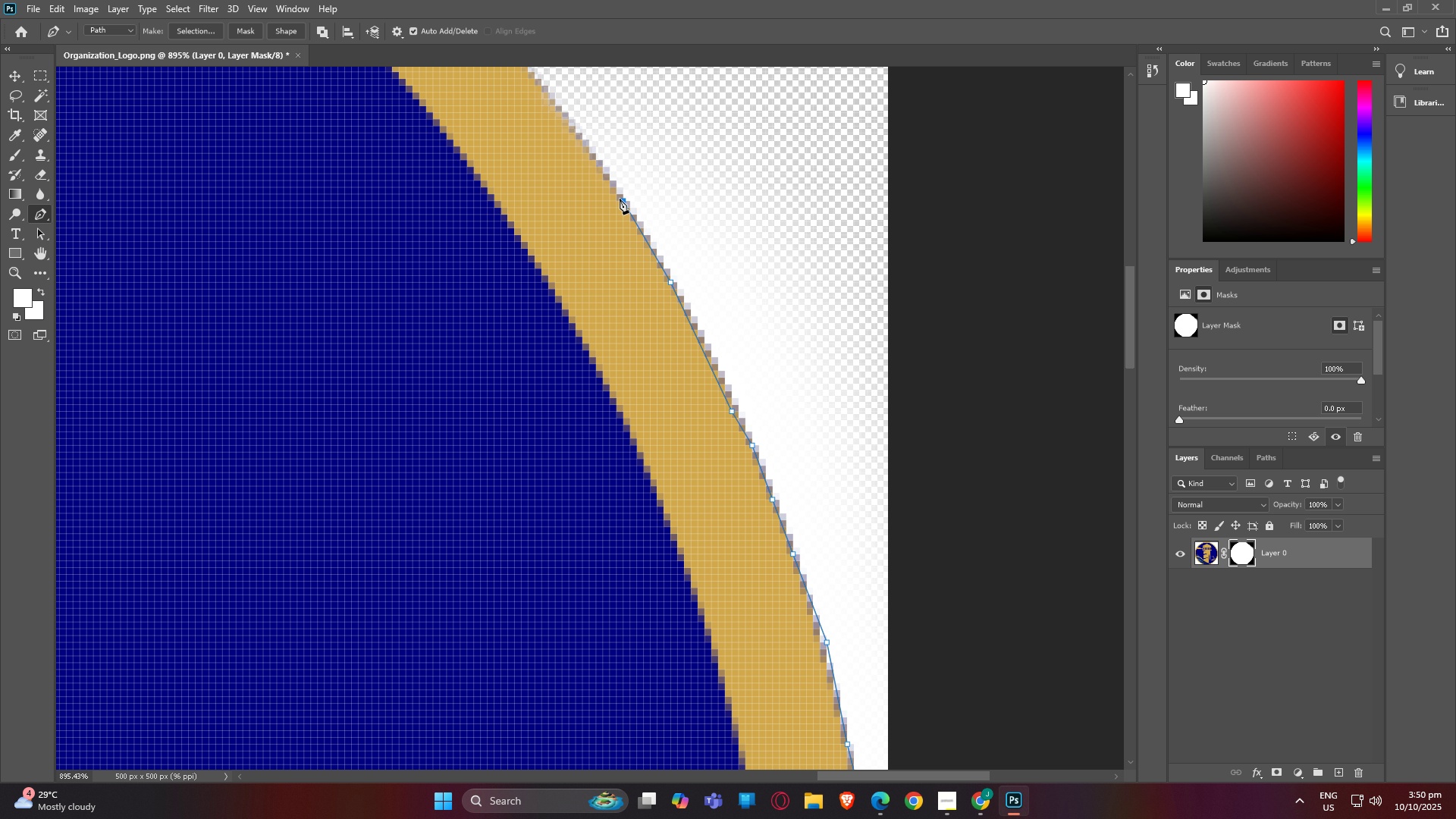 
left_click([620, 199])
 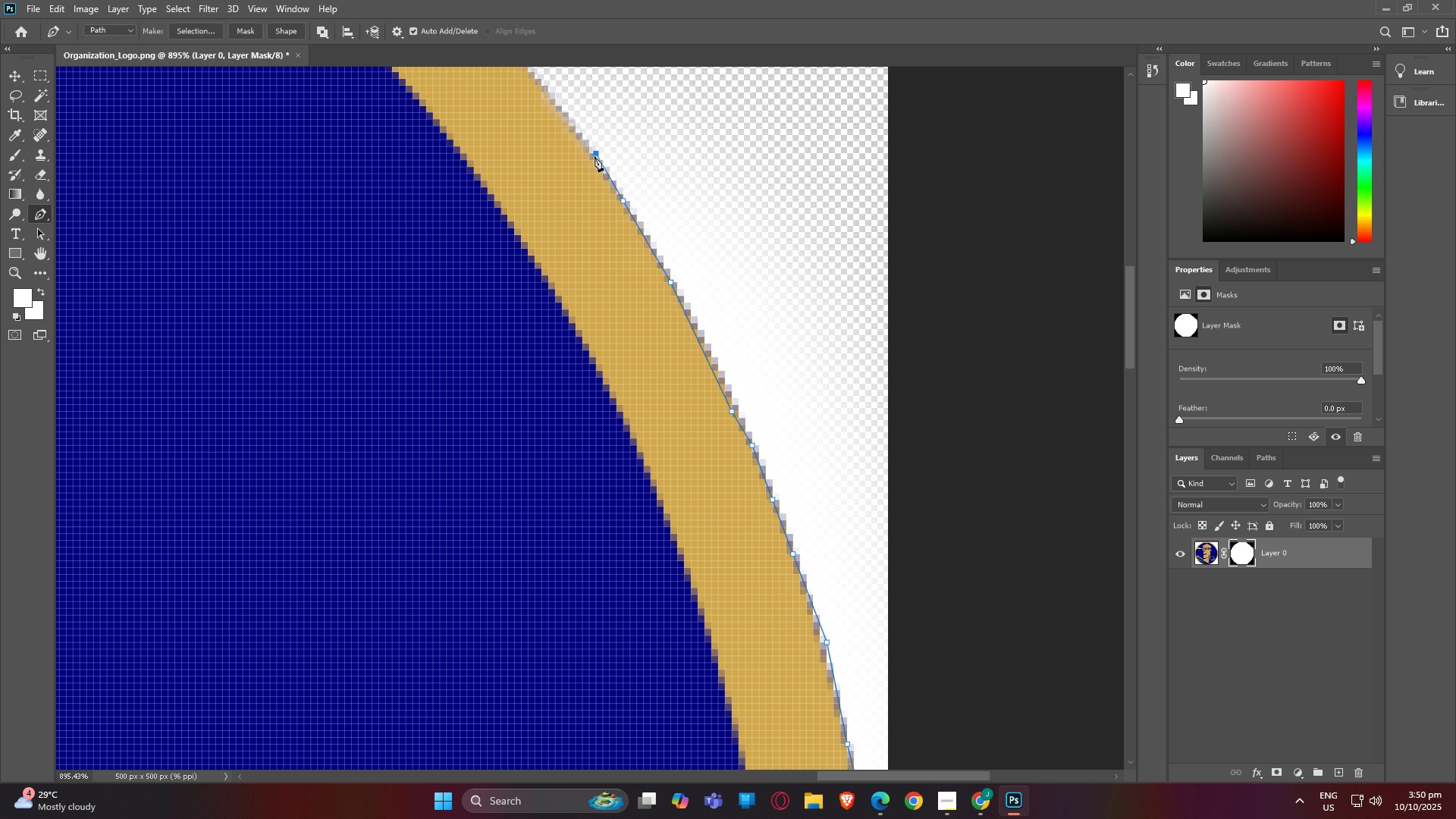 
left_click([595, 156])
 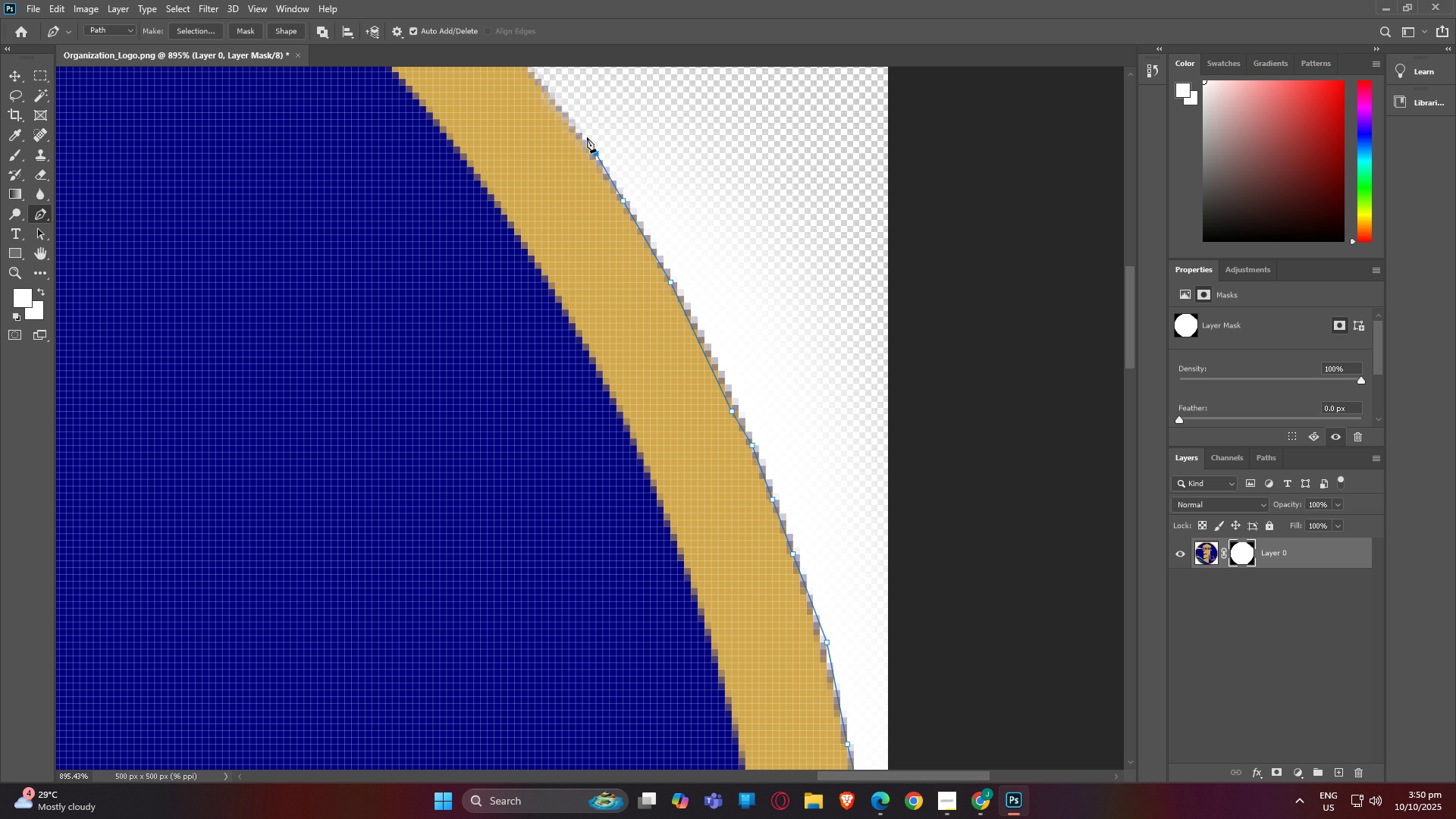 
type(hp)
 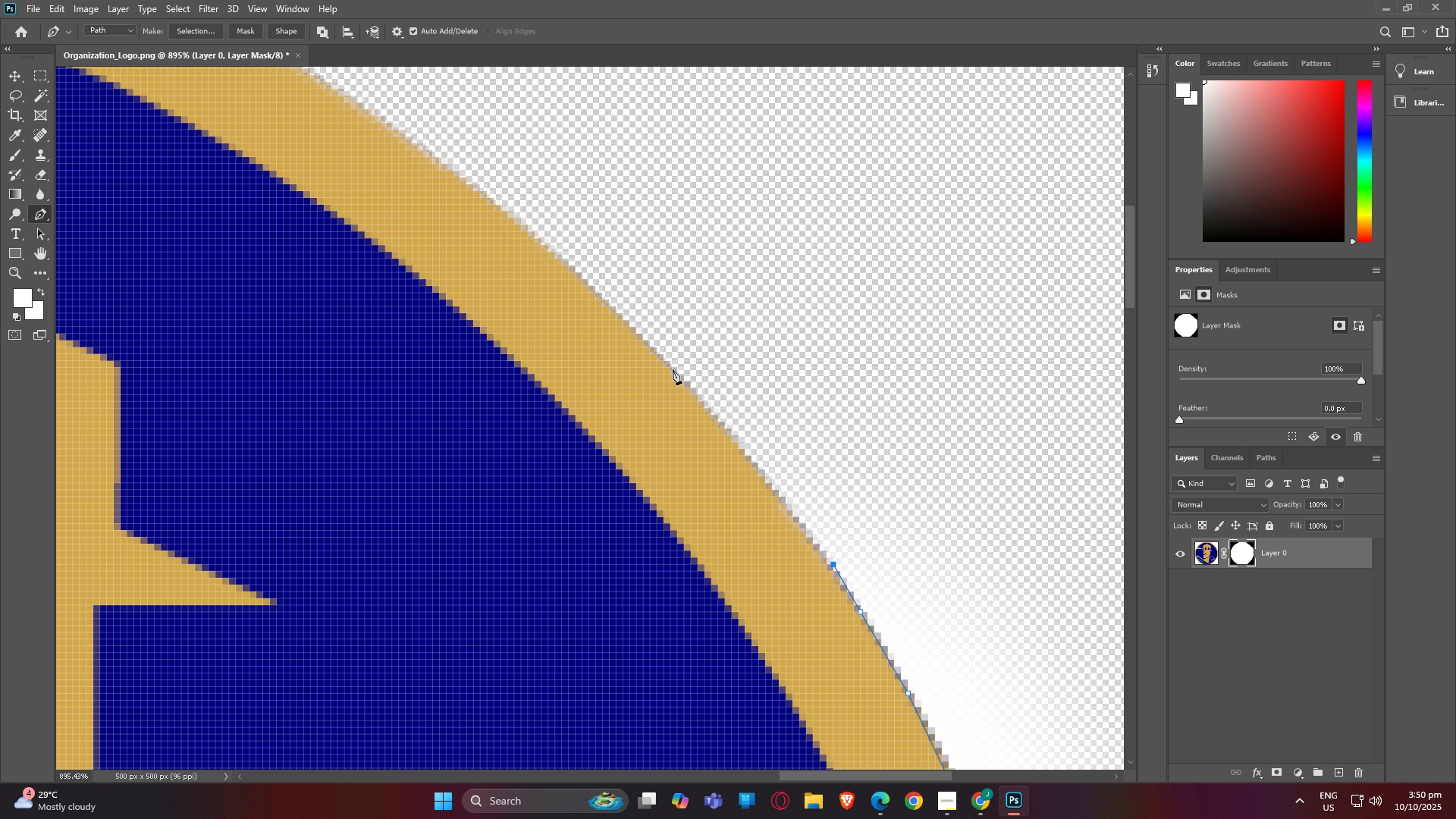 
left_click_drag(start_coordinate=[610, 144], to_coordinate=[754, 384])
 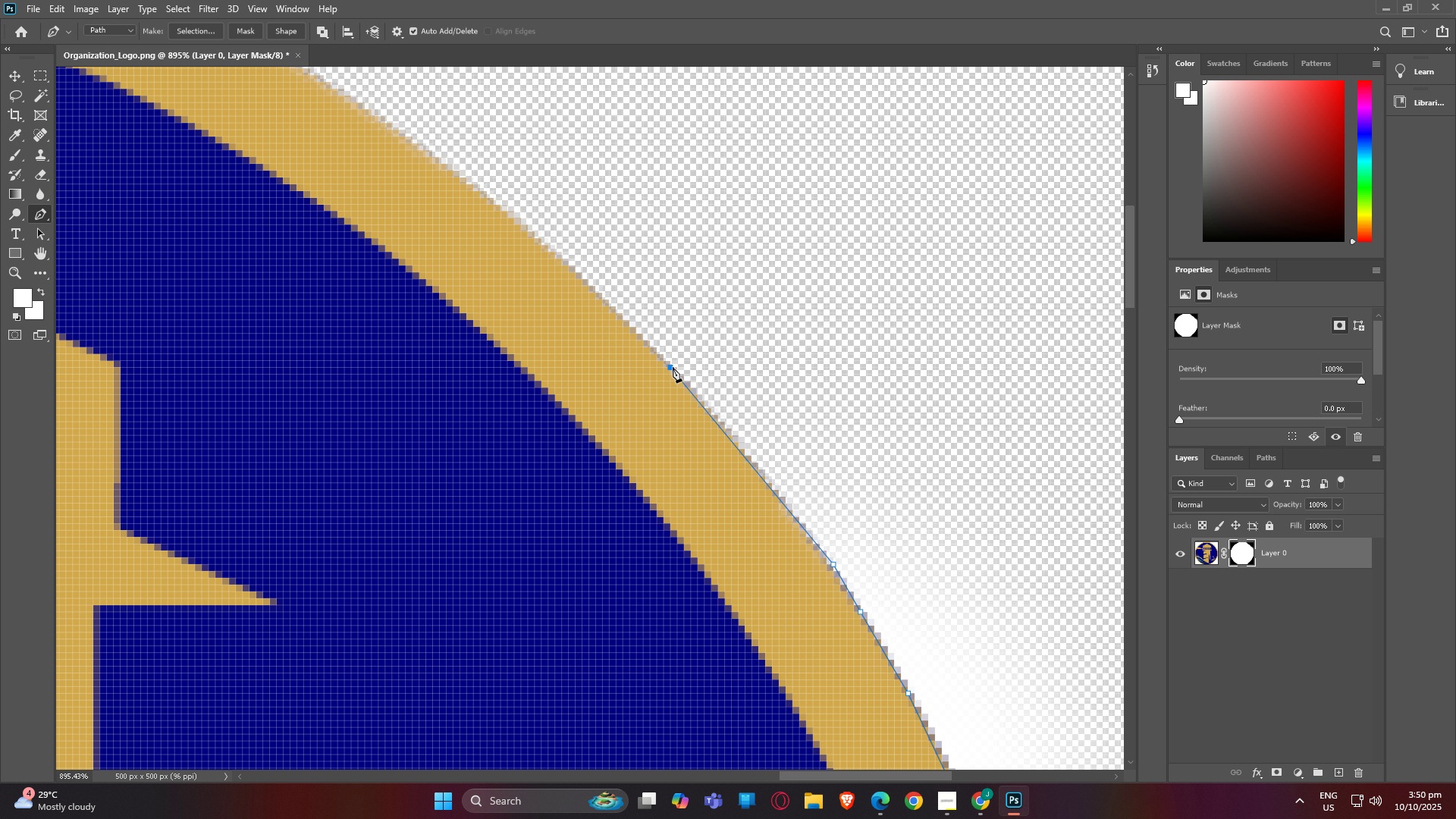 
left_click([673, 367])
 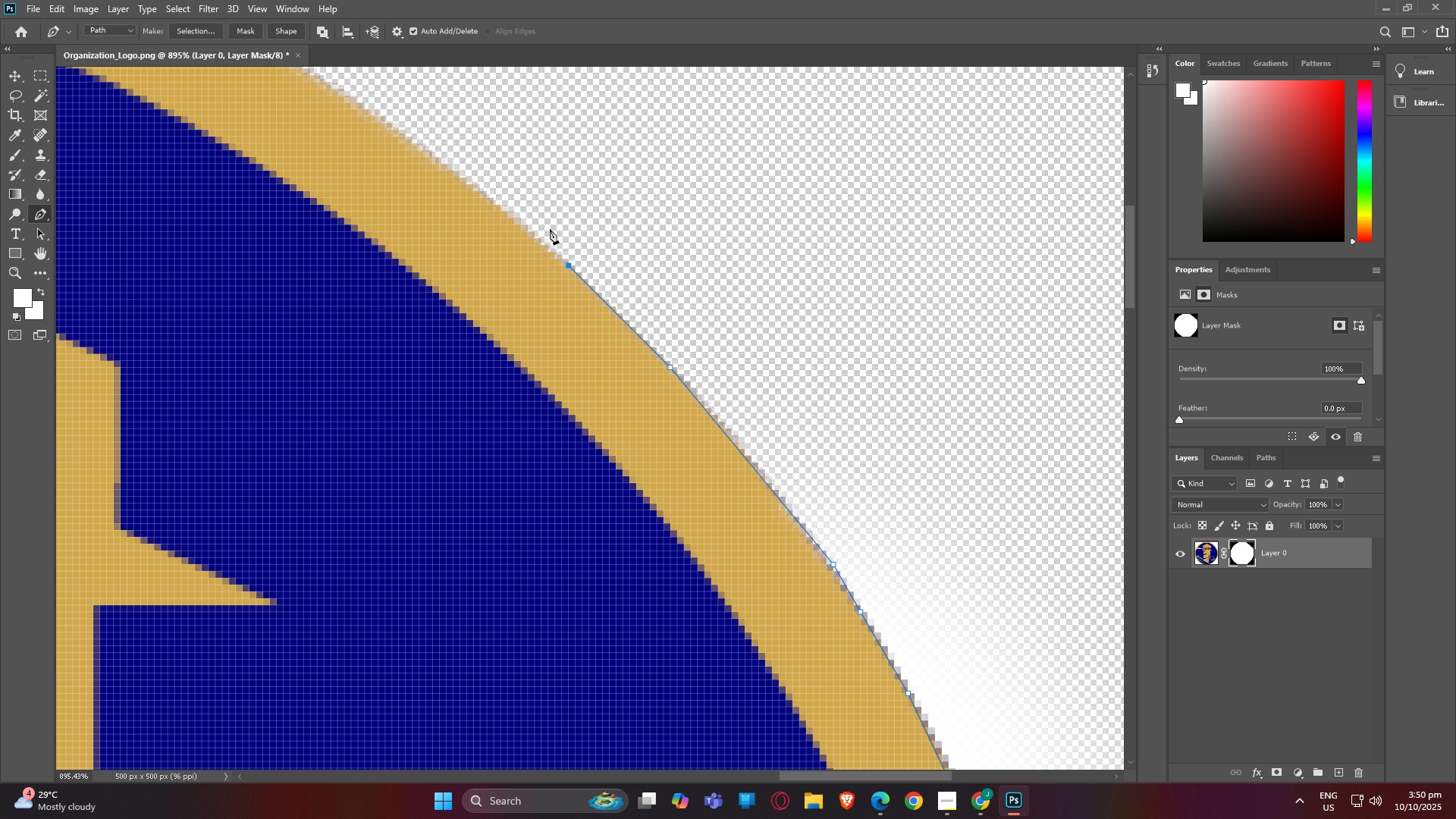 
left_click([497, 206])
 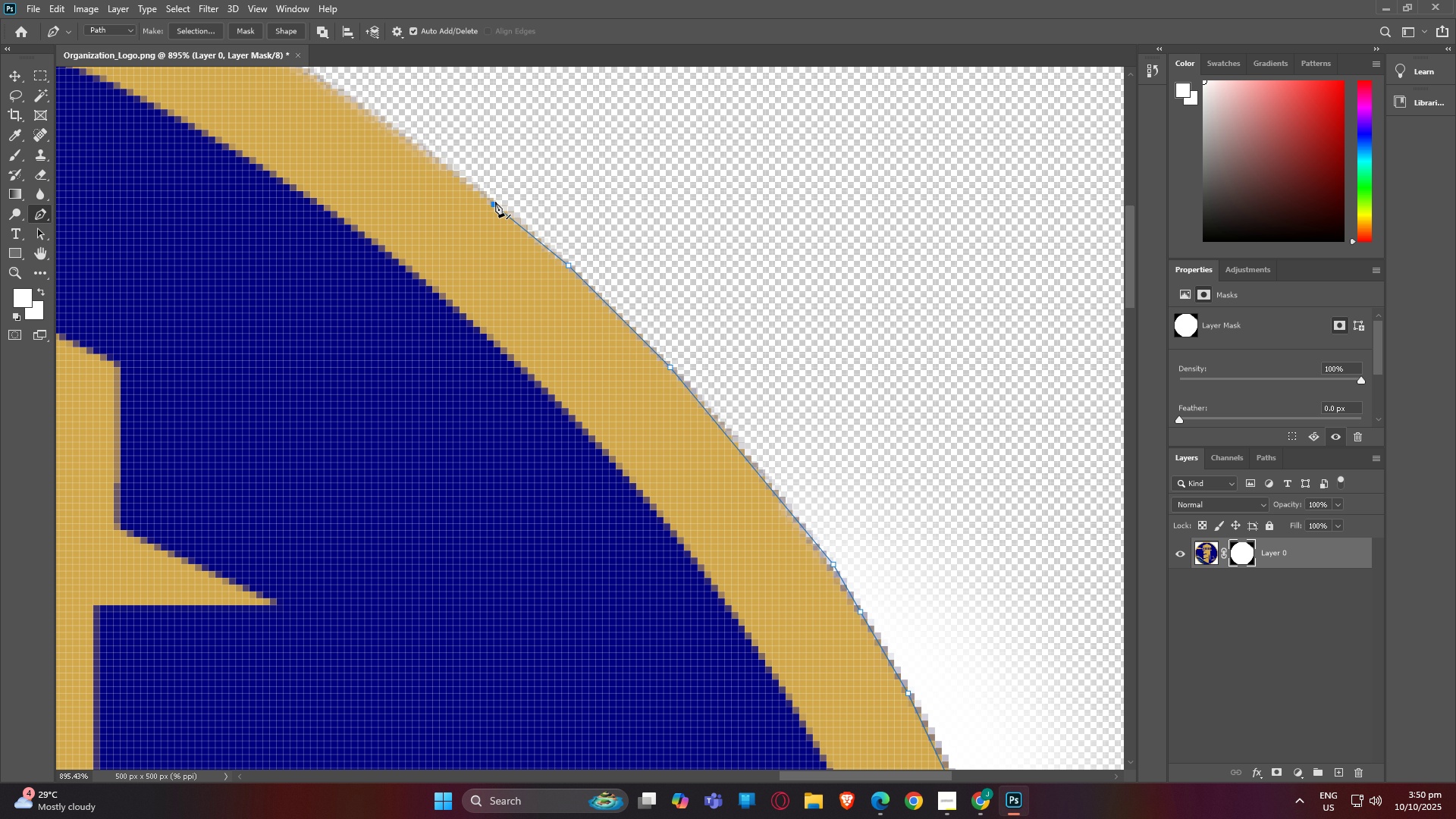 
type(hp)
 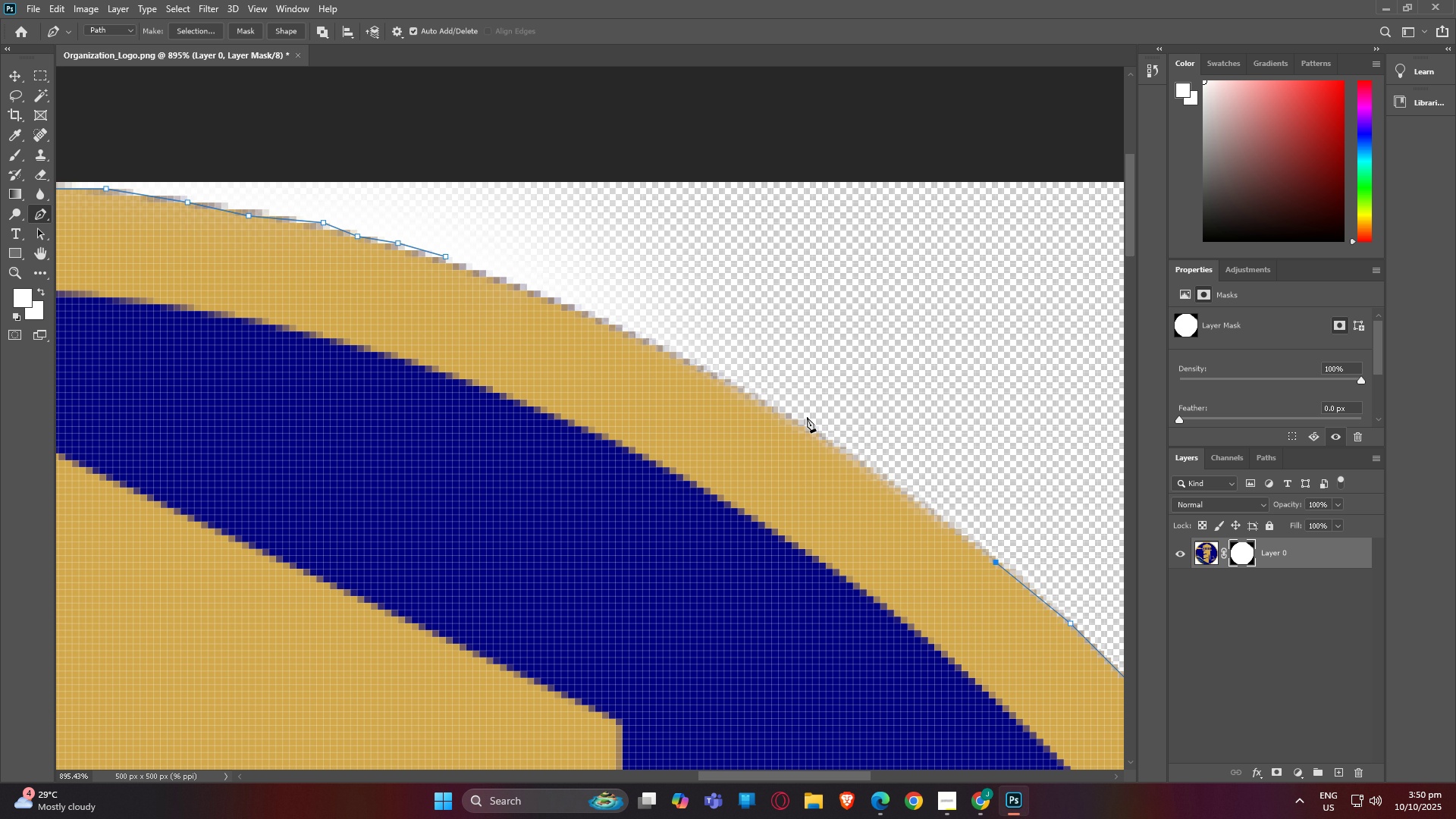 
left_click_drag(start_coordinate=[505, 174], to_coordinate=[923, 471])
 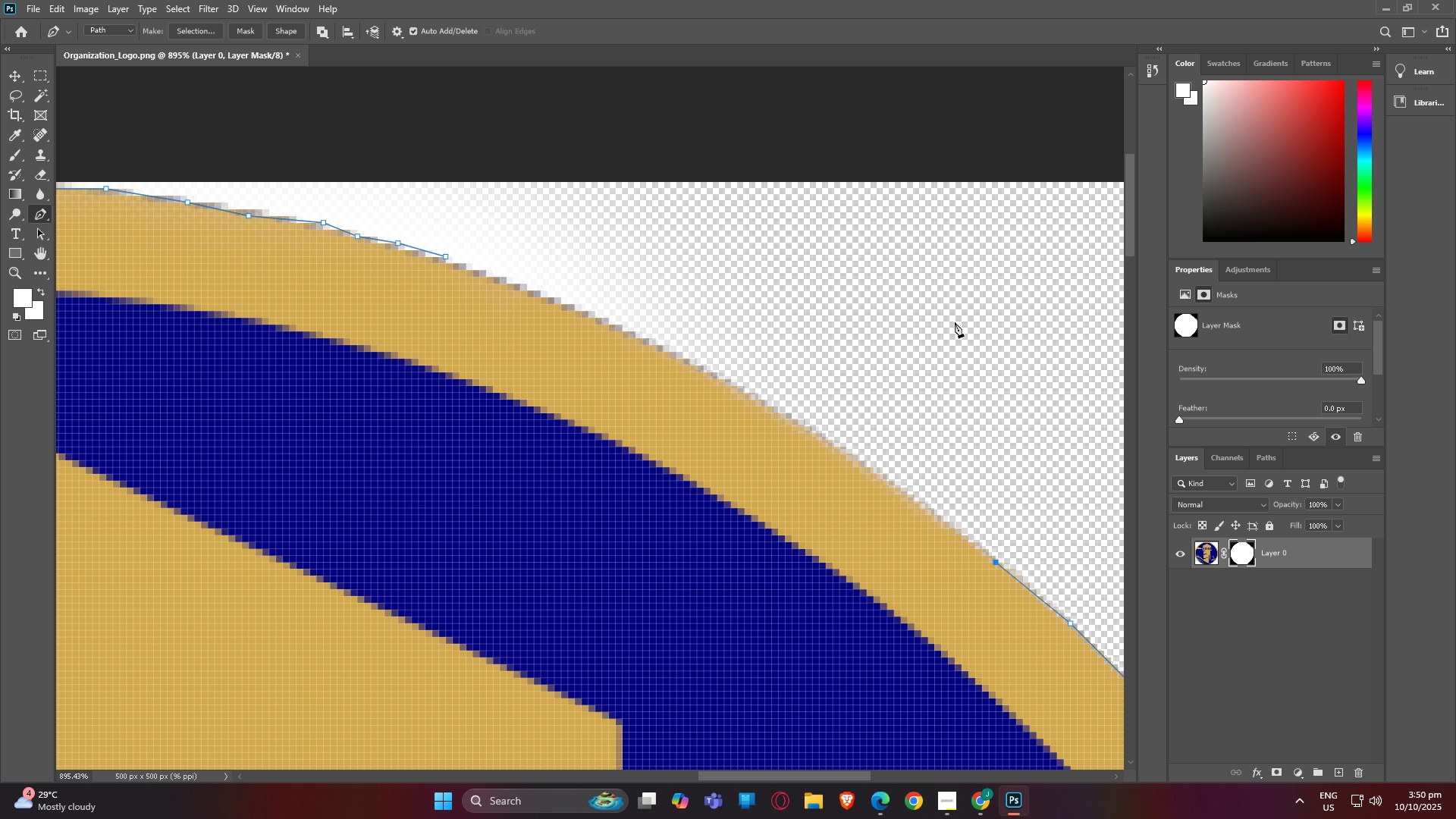 
left_click([864, 315])
 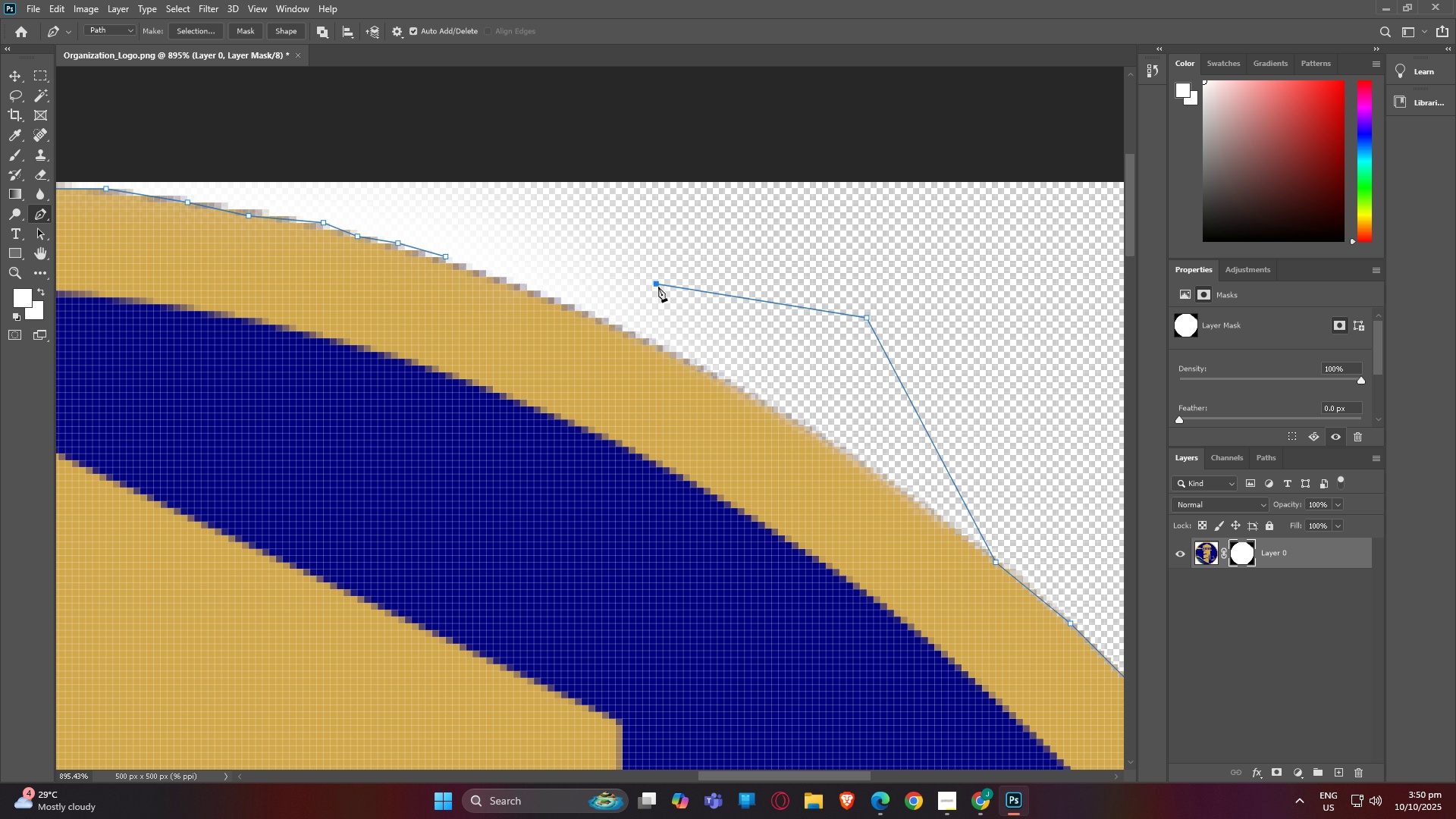 
left_click([658, 287])
 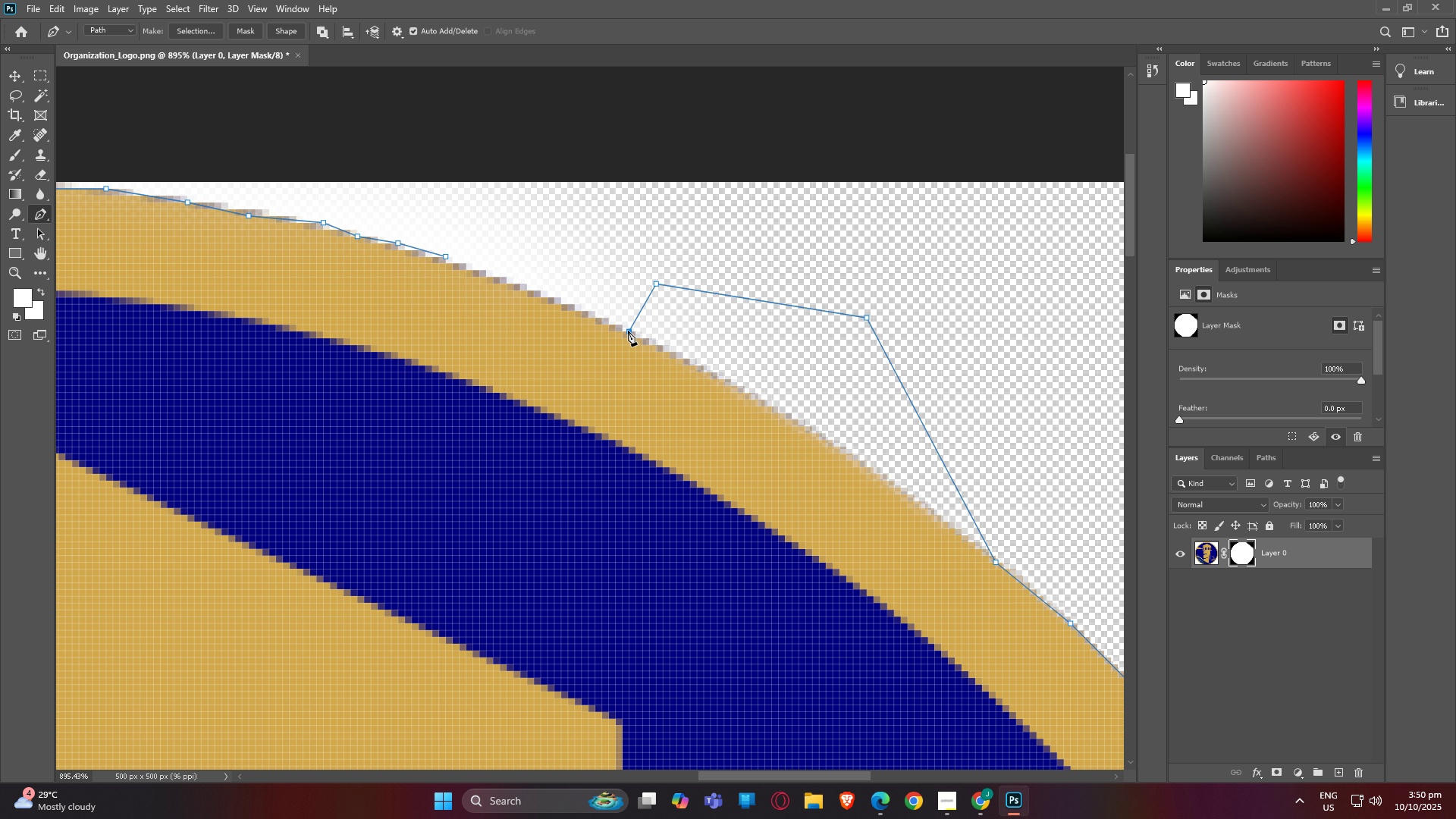 
left_click([628, 331])
 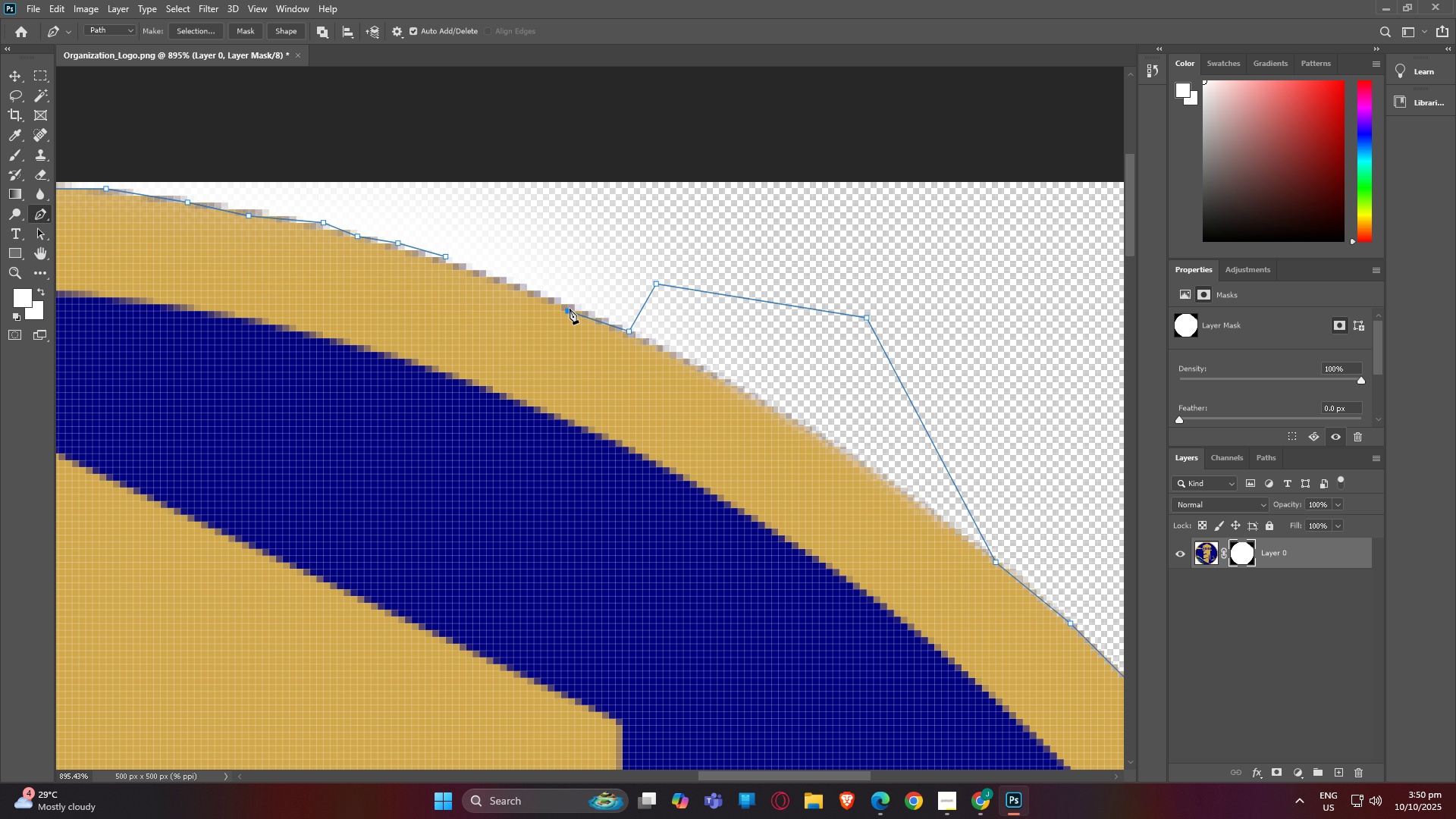 
left_click([570, 309])
 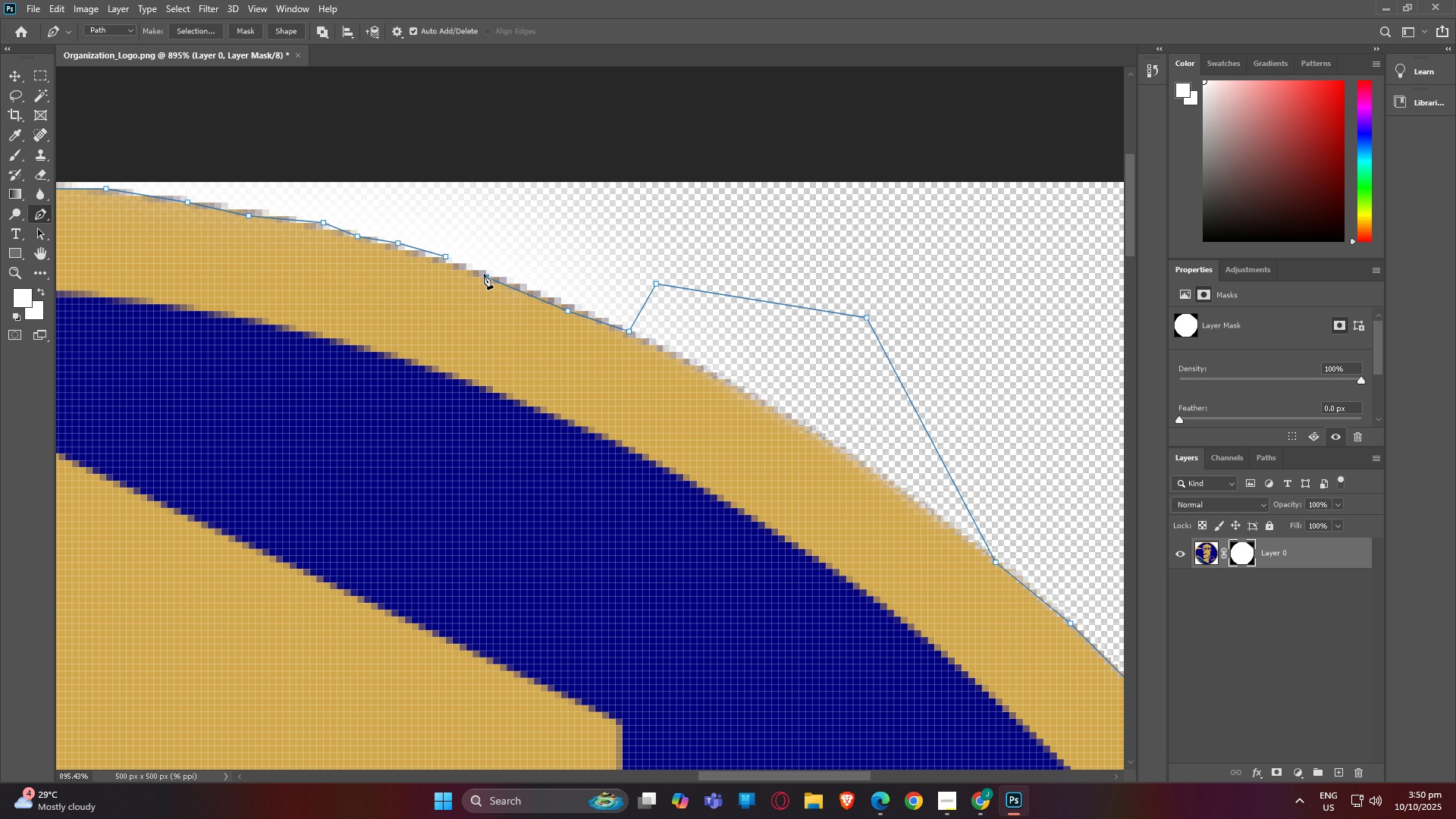 
left_click([484, 274])
 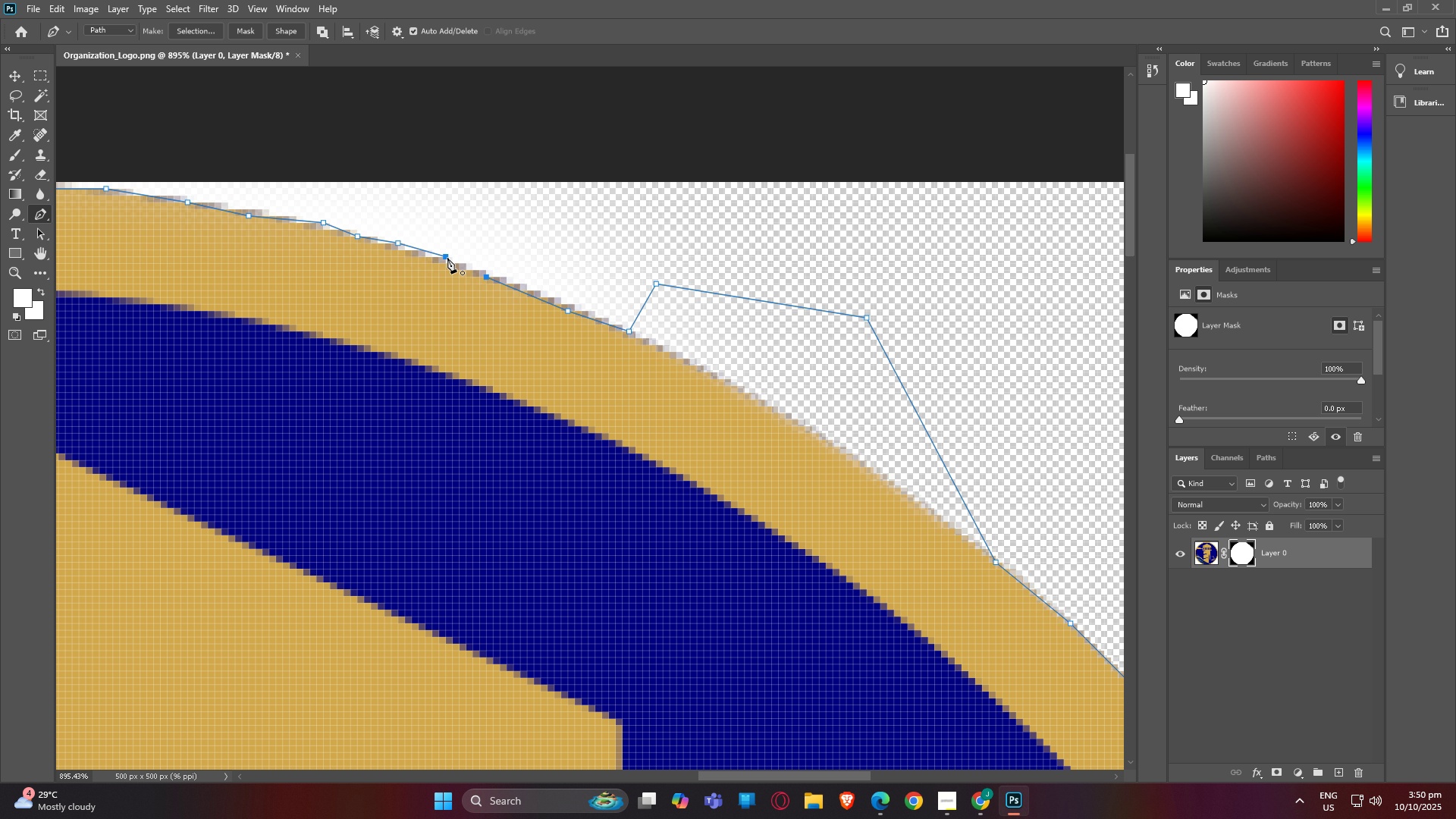 
left_click([447, 257])
 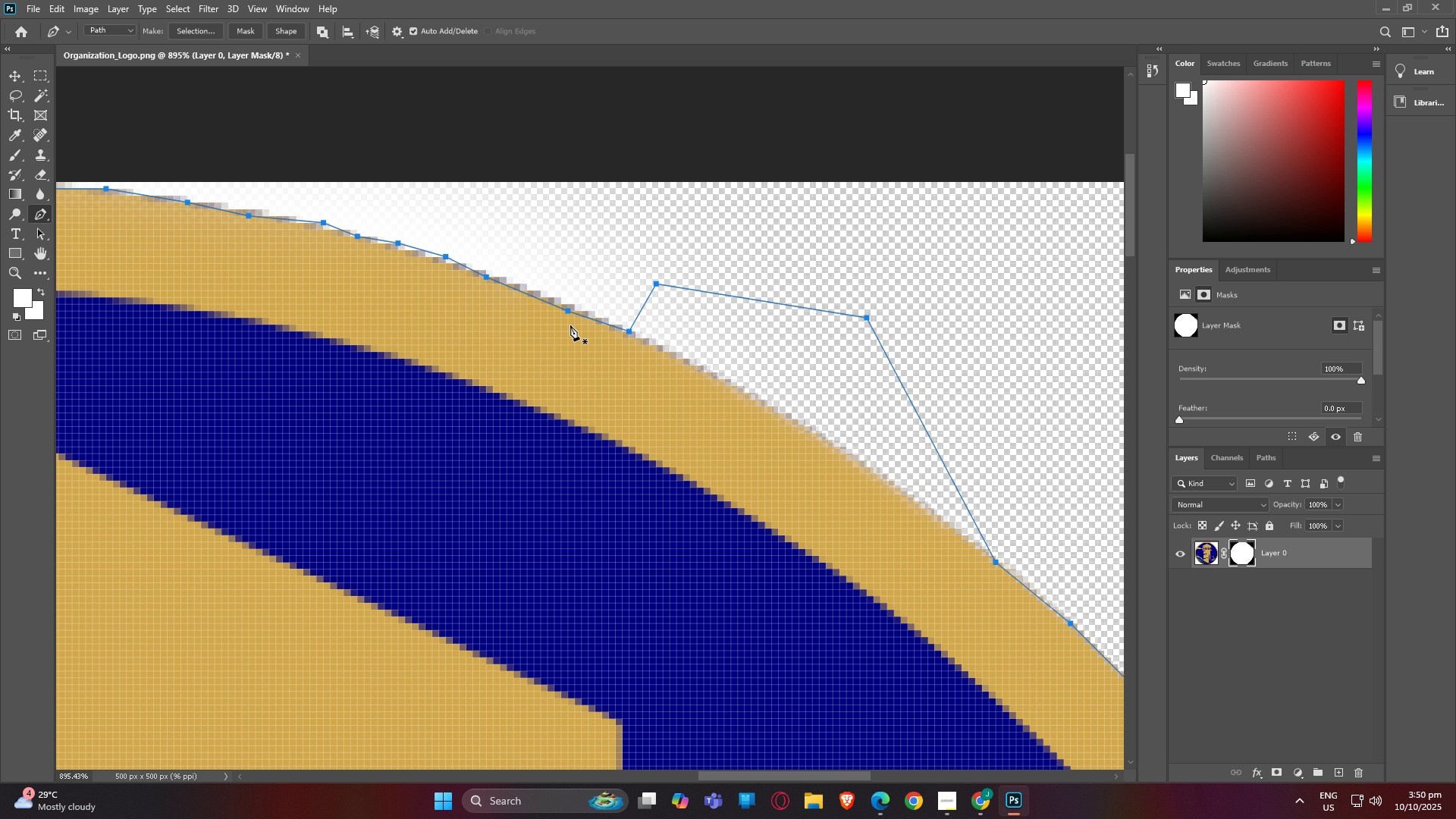 
scroll: coordinate [595, 288], scroll_direction: down, amount: 4.0
 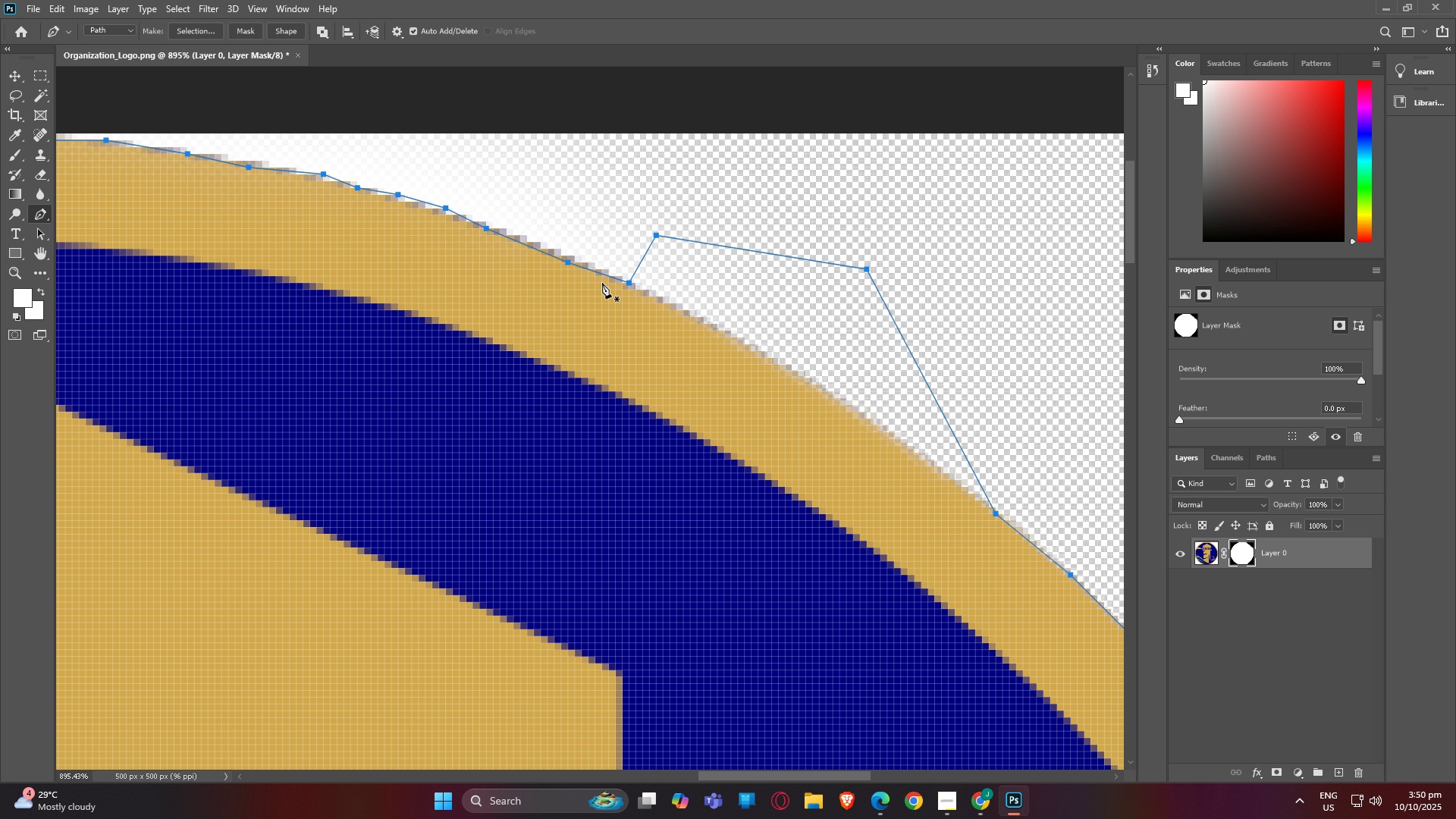 
hold_key(key=AltLeft, duration=1.5)
scroll: coordinate [607, 283], scroll_direction: down, amount: 18.0
 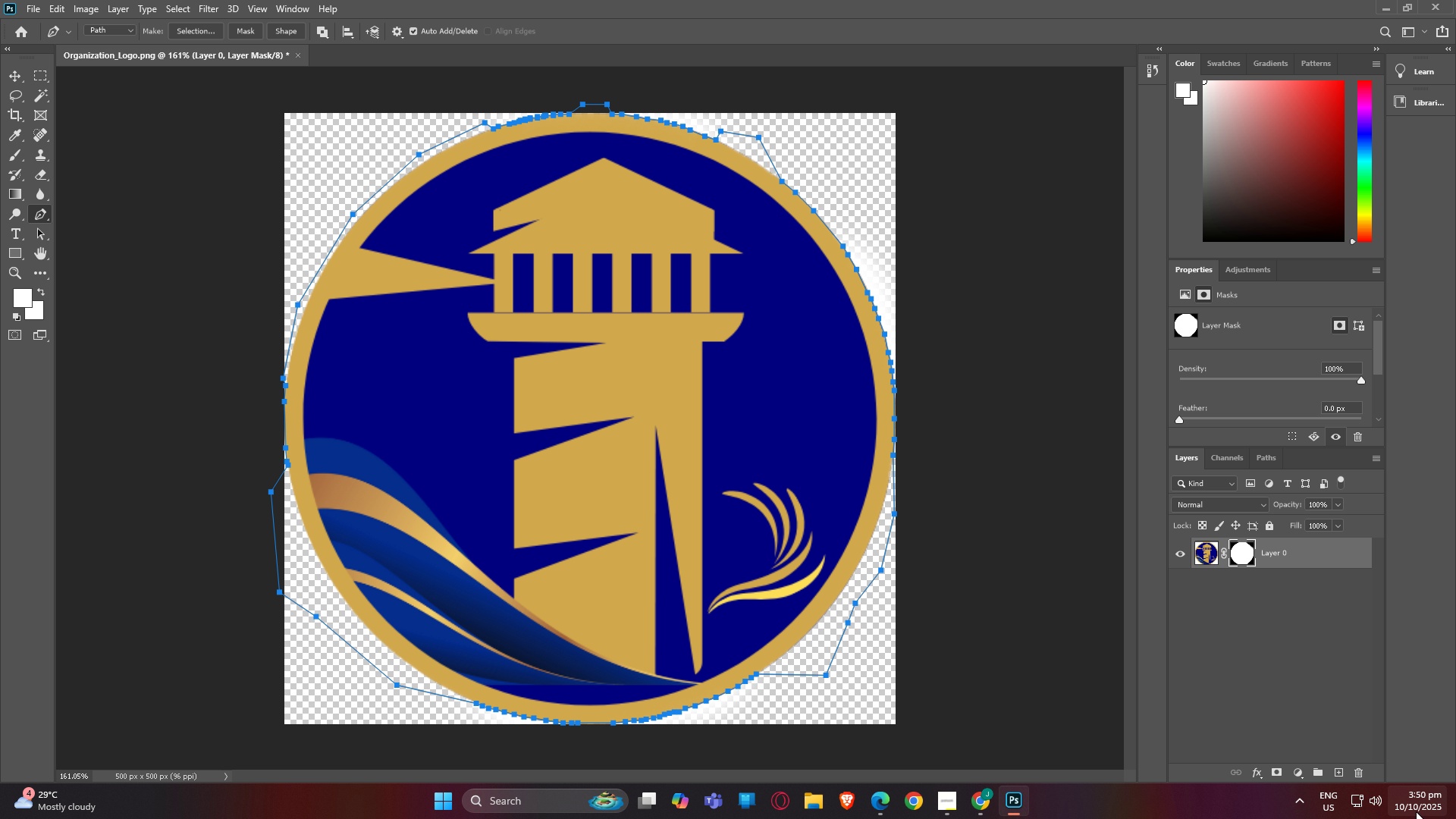 
key(Alt+AltLeft)
 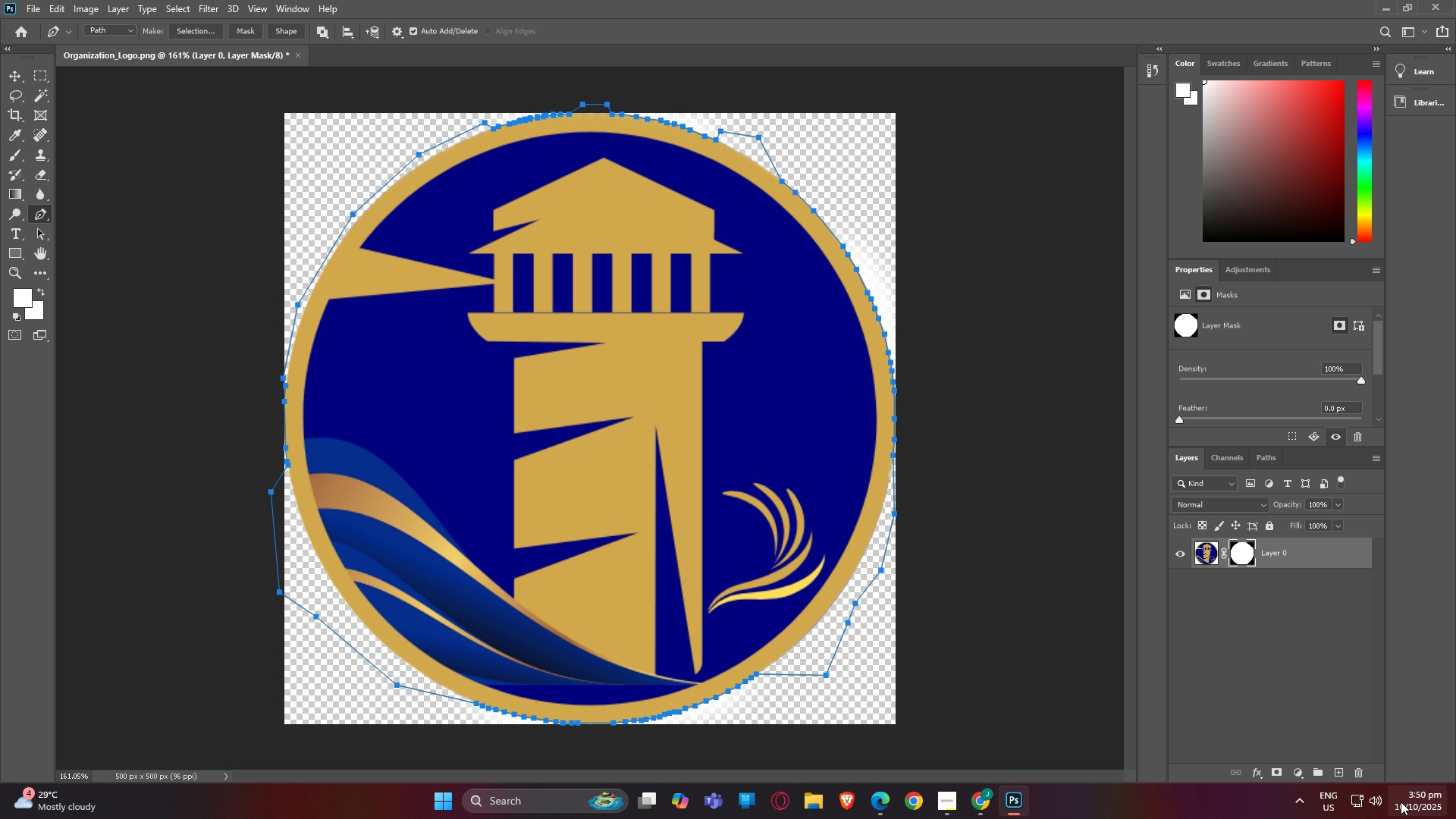 
key(Alt+AltLeft)
 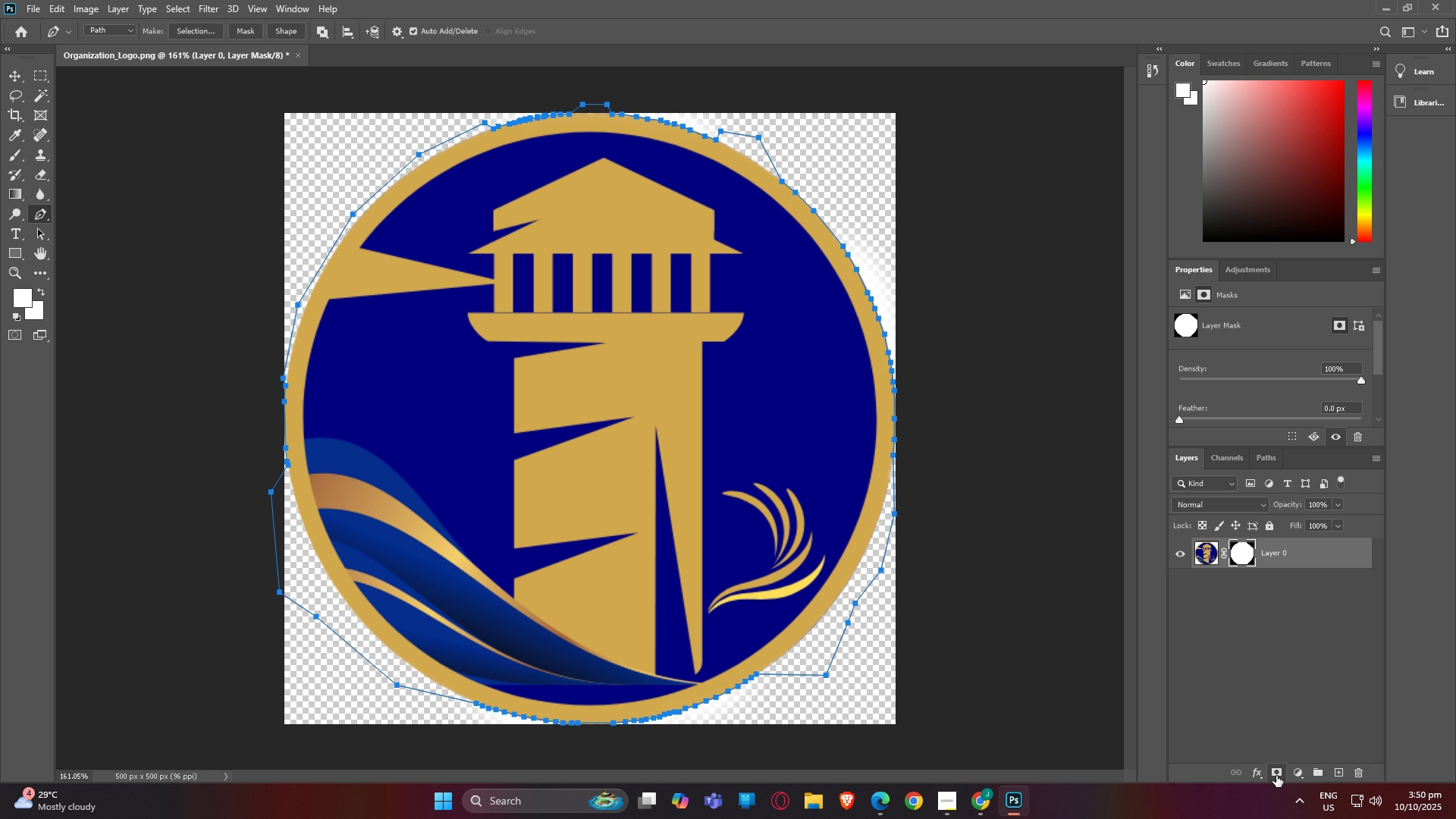 
left_click([1276, 776])
 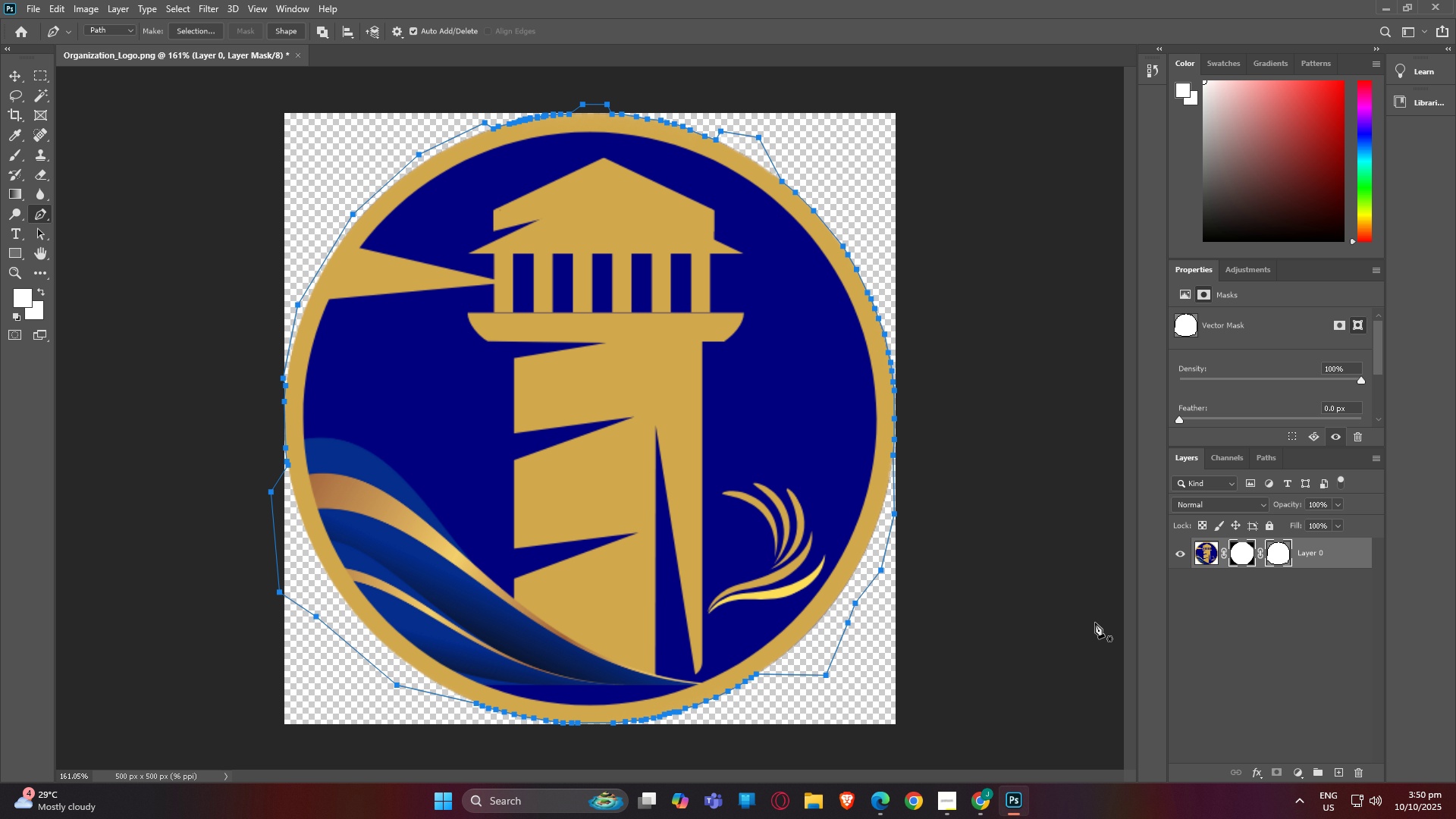 
left_click([979, 546])
 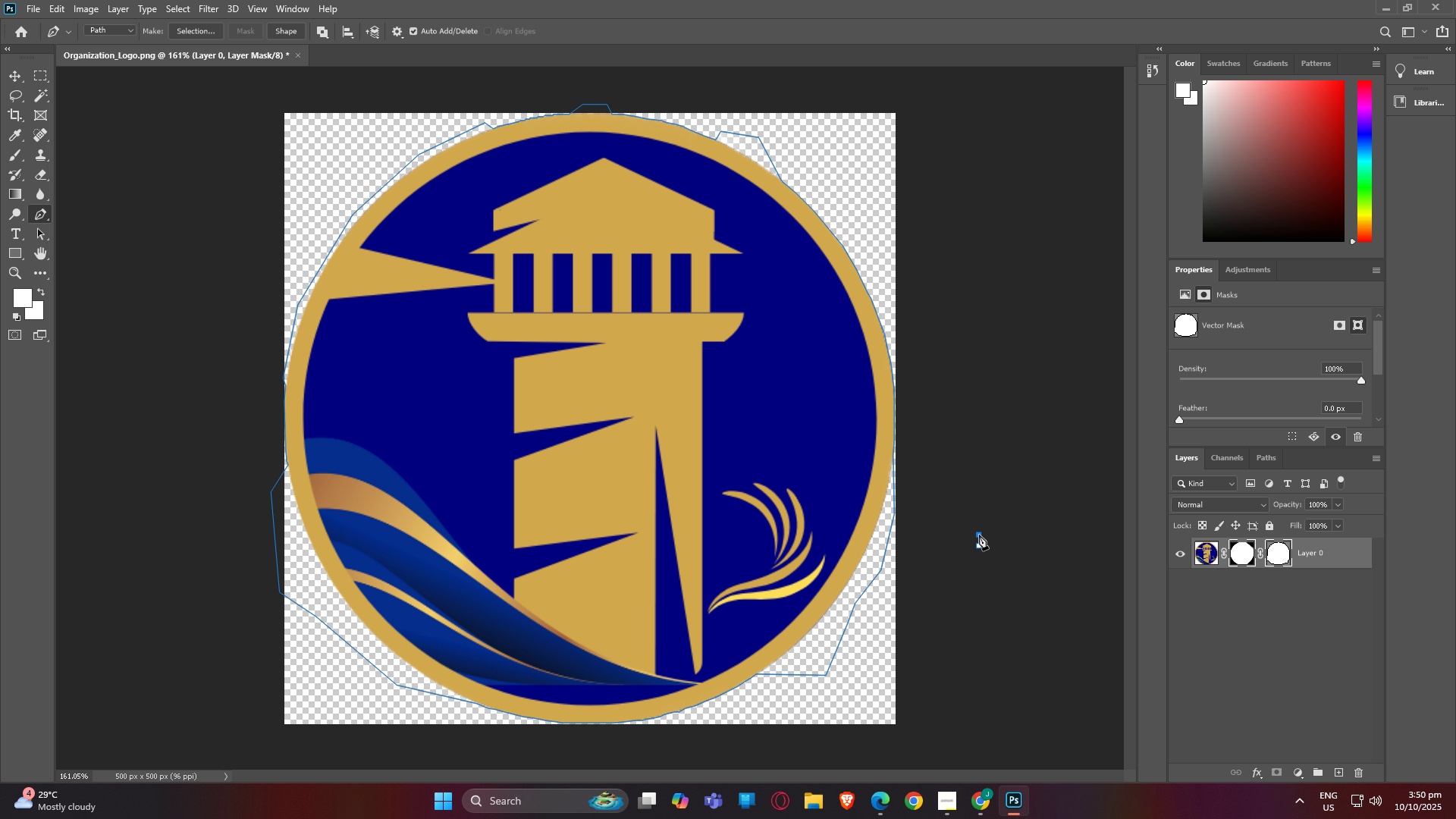 
left_click([979, 535])
 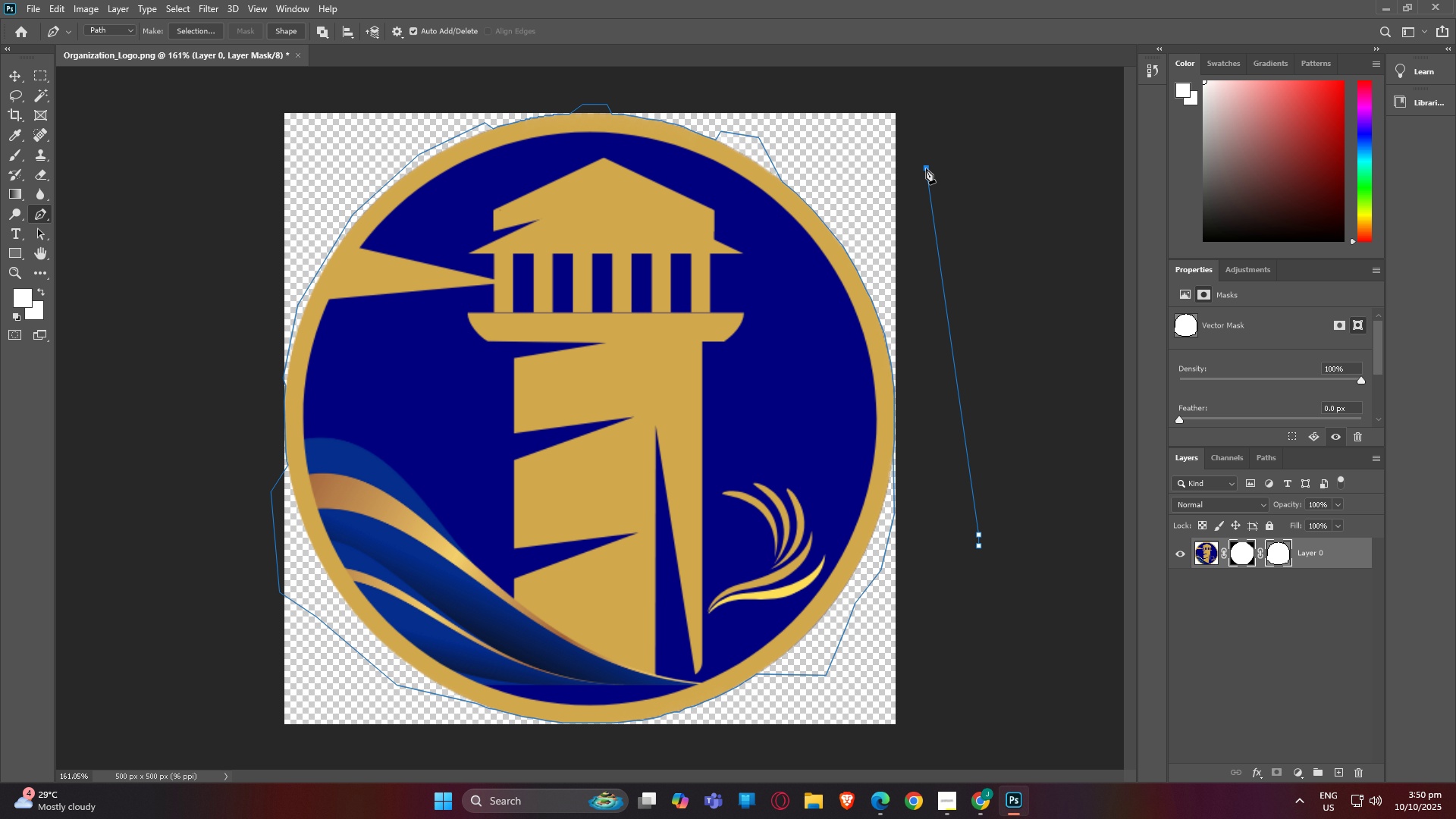 
left_click([926, 168])
 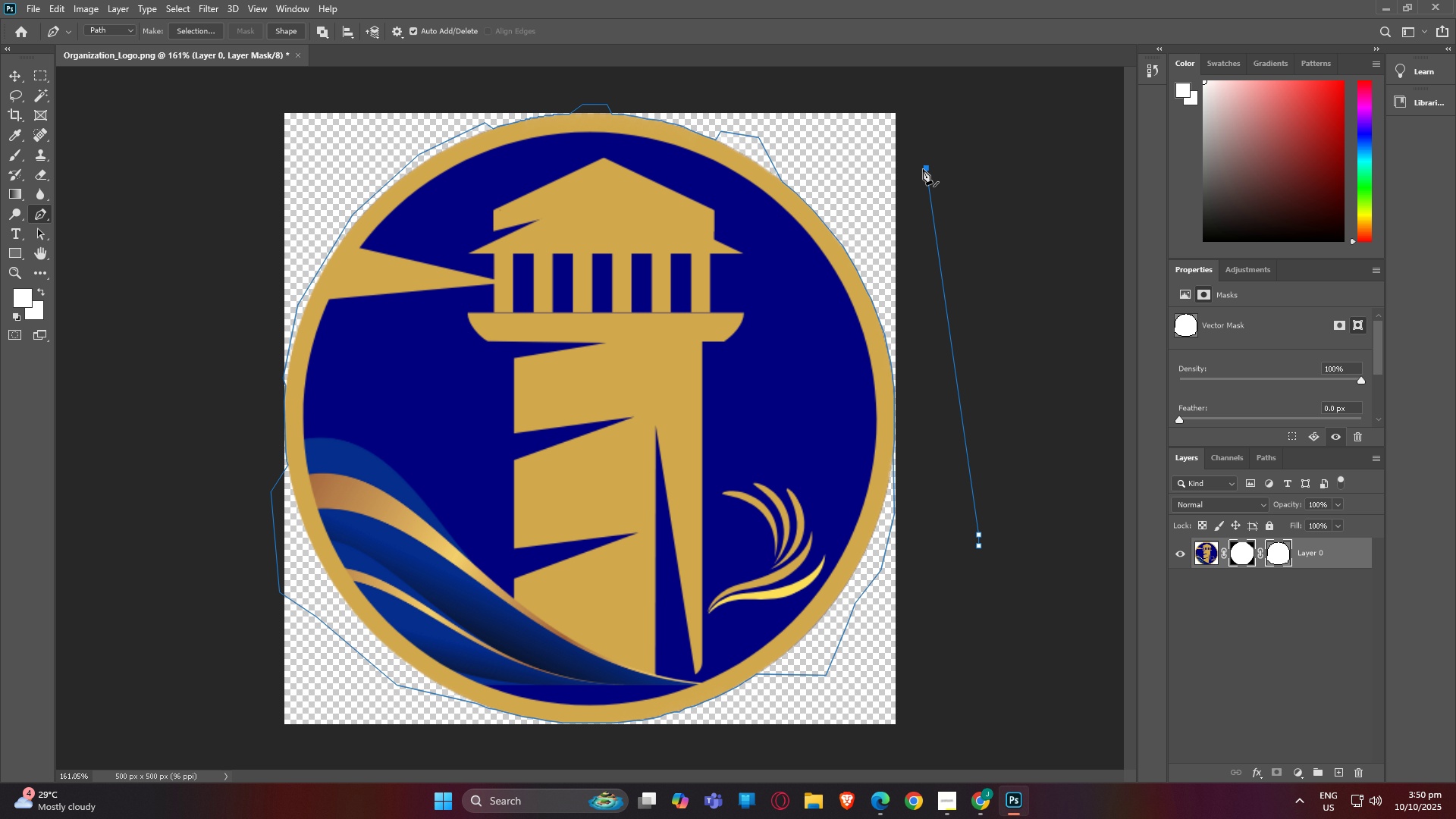 
key(Delete)
 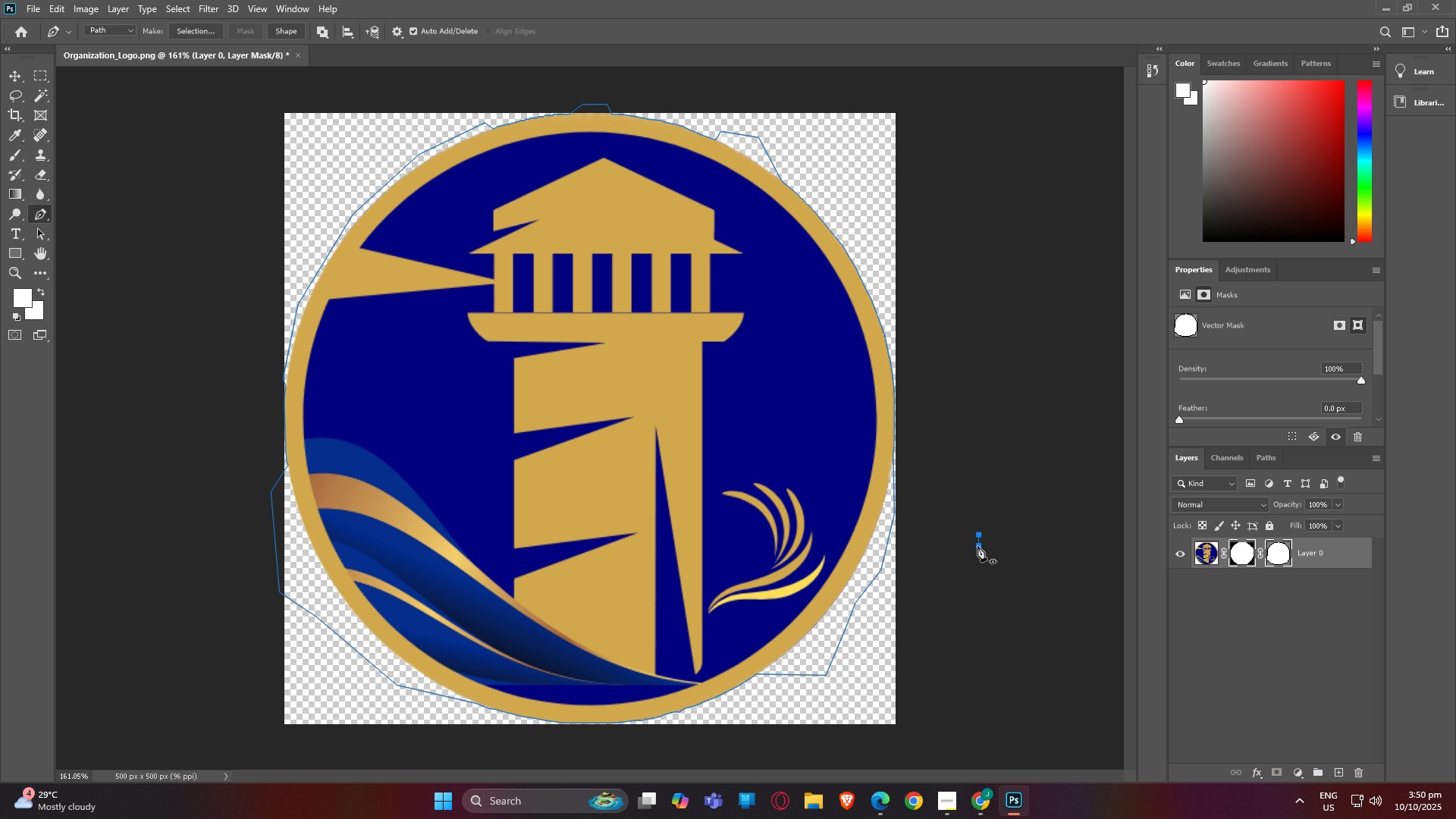 
key(Delete)
 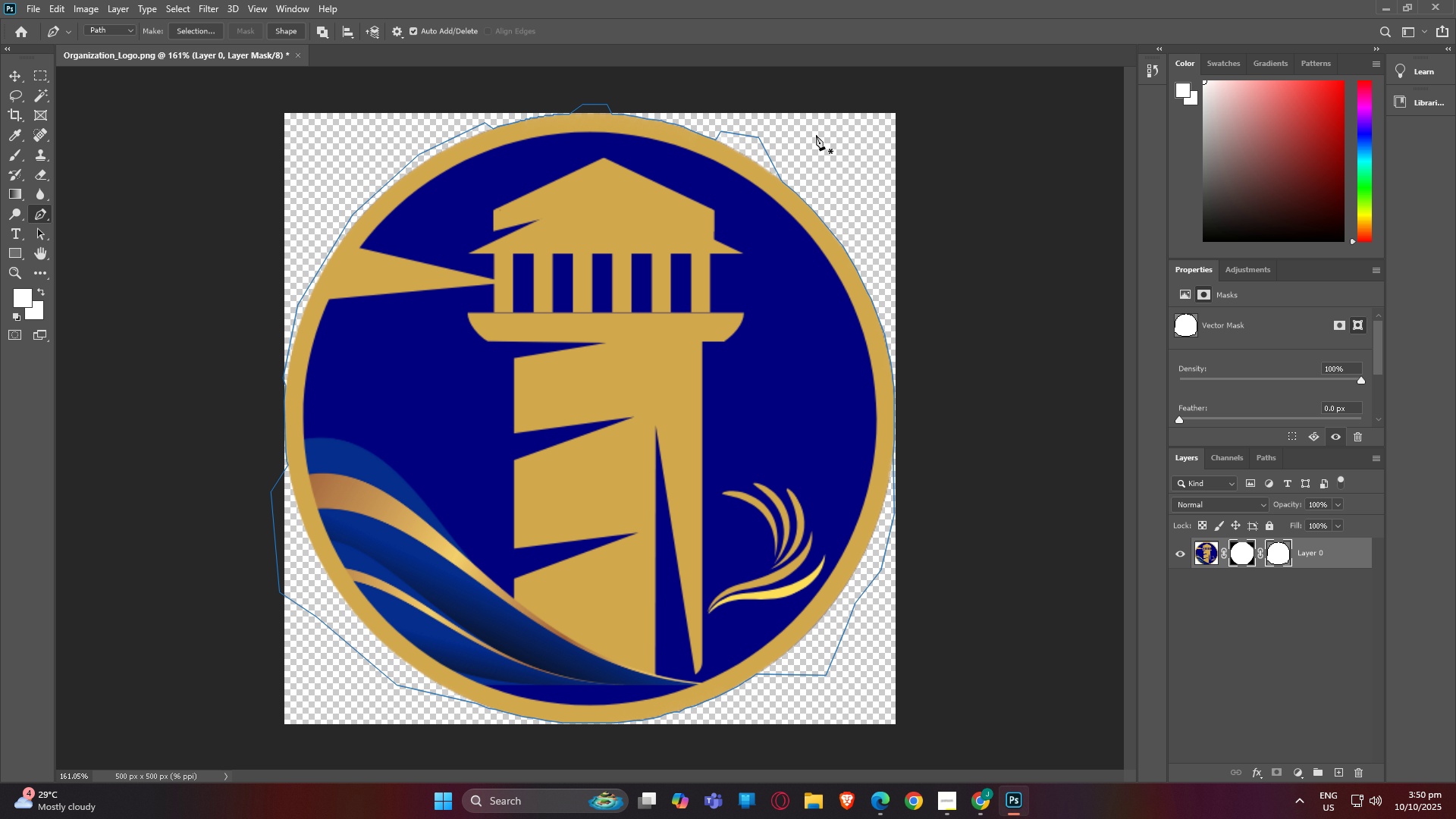 
key(H)
 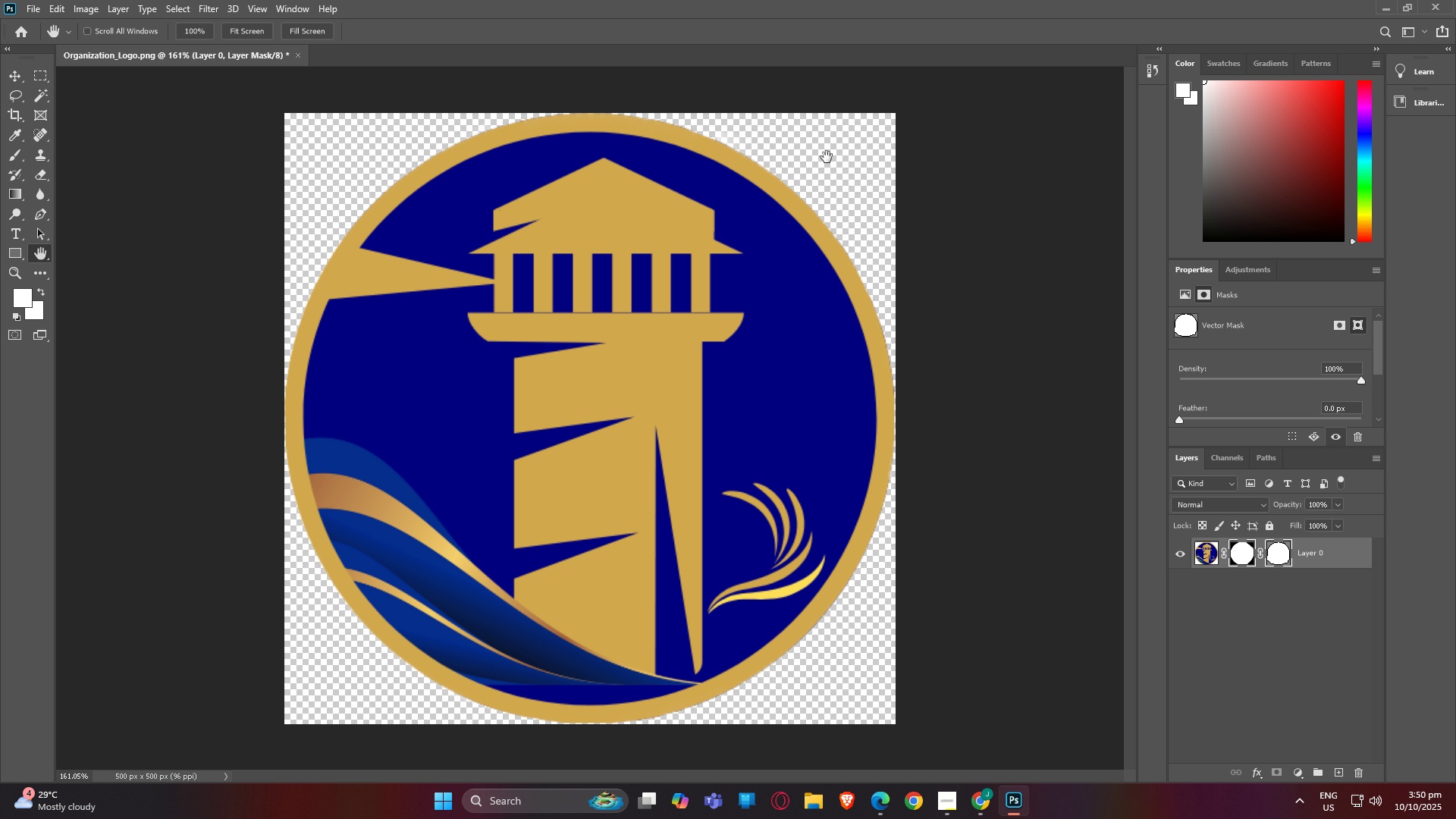 
left_click_drag(start_coordinate=[827, 158], to_coordinate=[884, 67])
 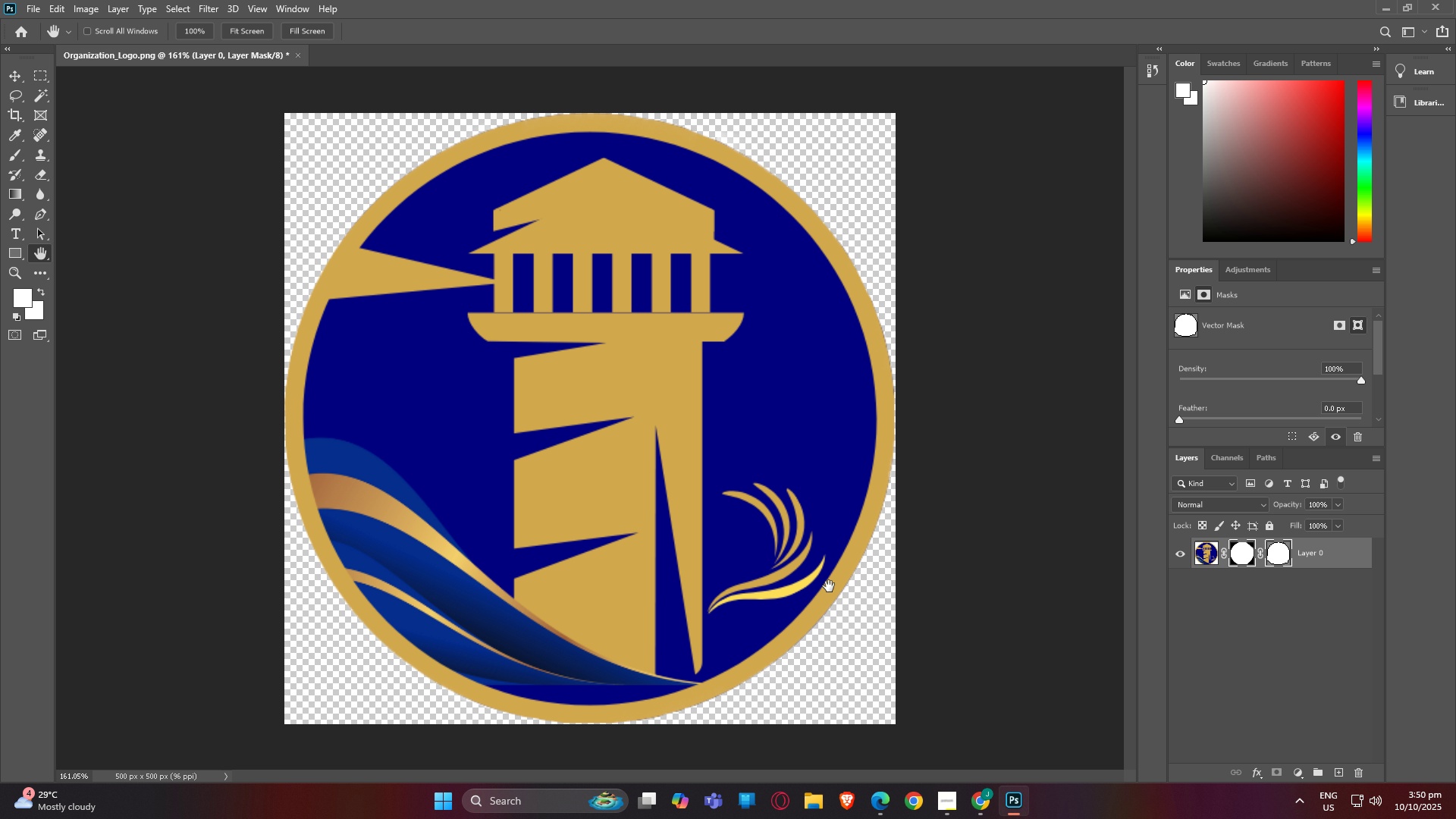 
scroll: coordinate [762, 679], scroll_direction: down, amount: 6.0
 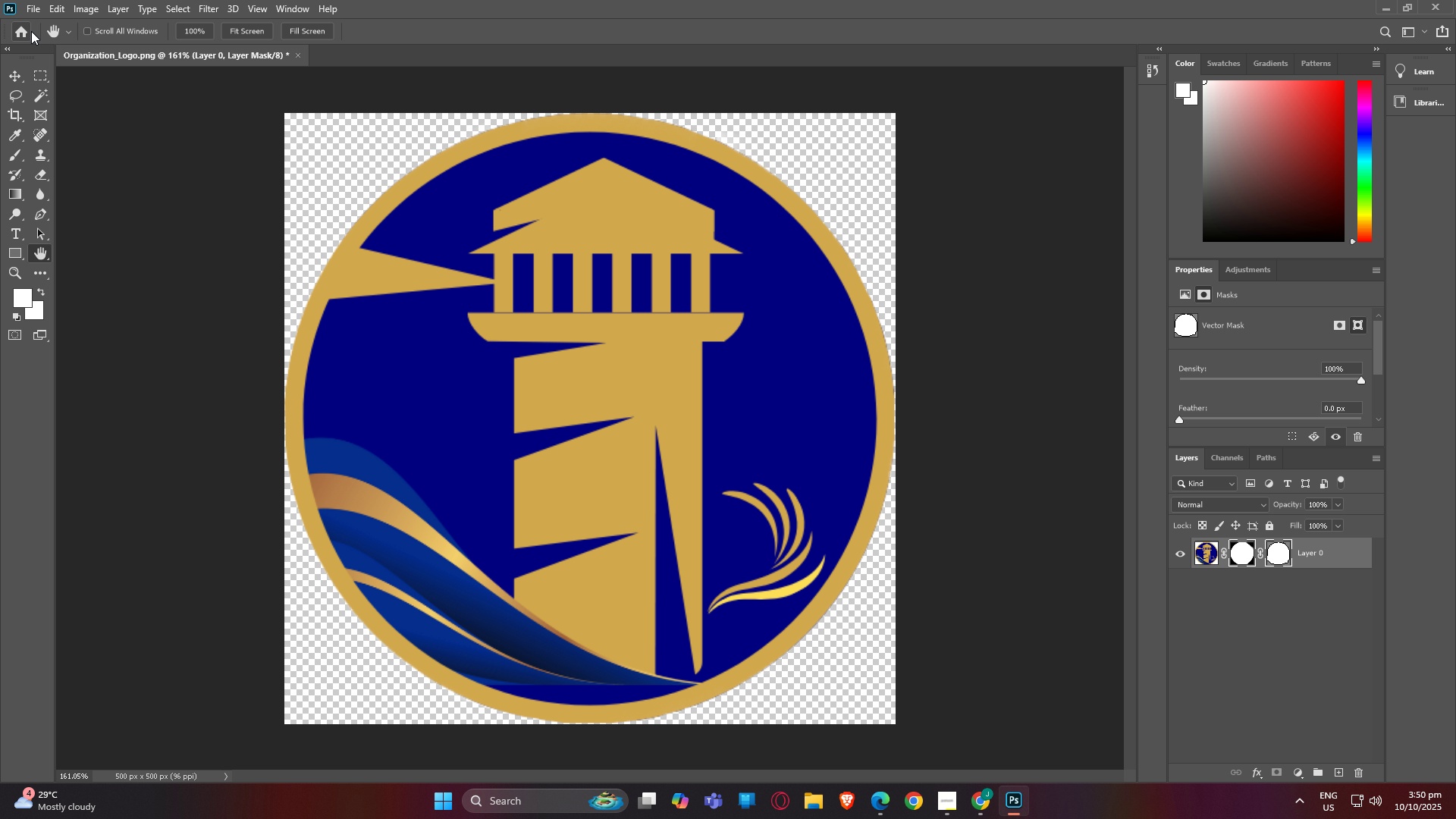 
left_click([38, 14])
 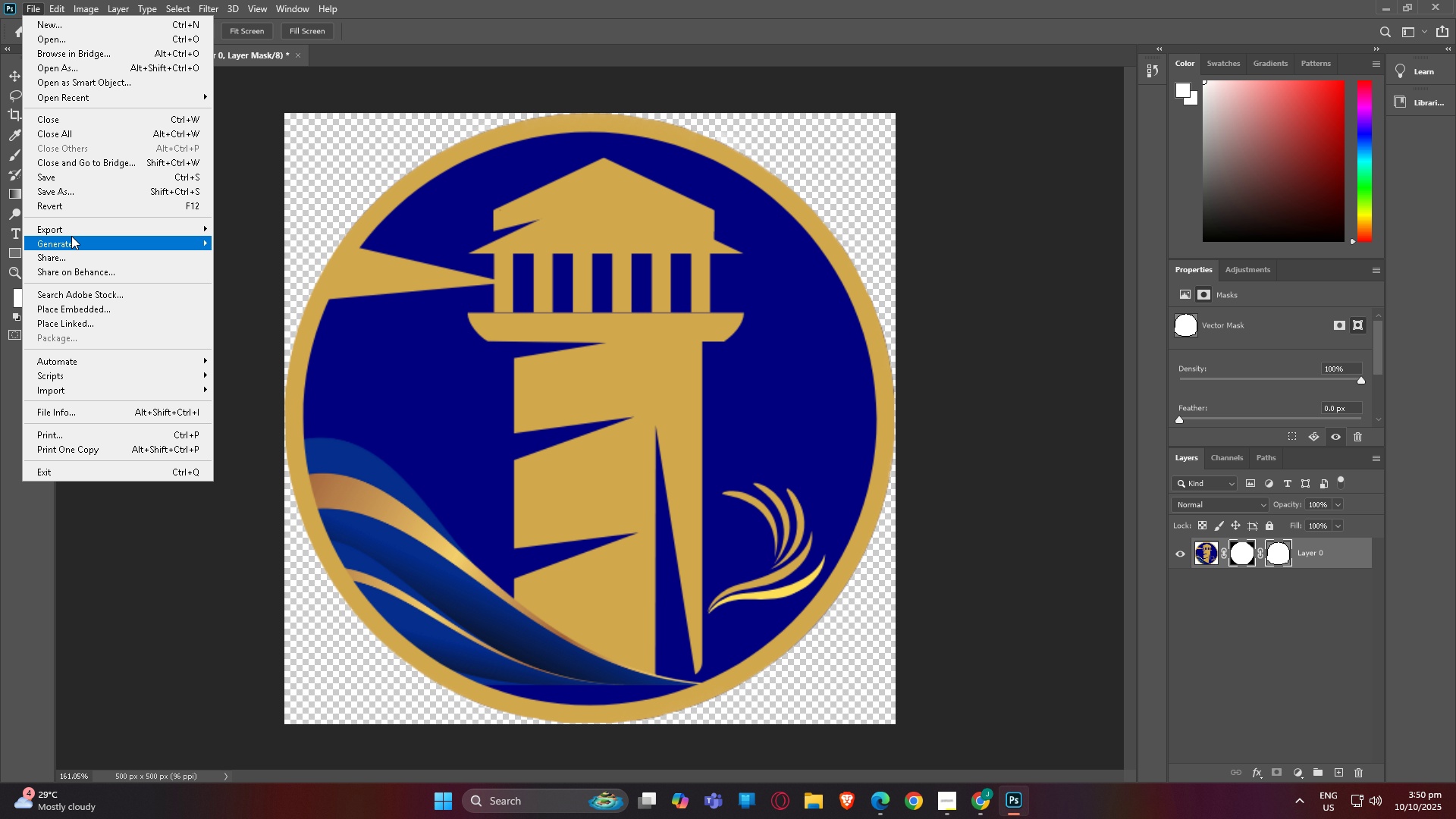 
left_click([72, 232])
 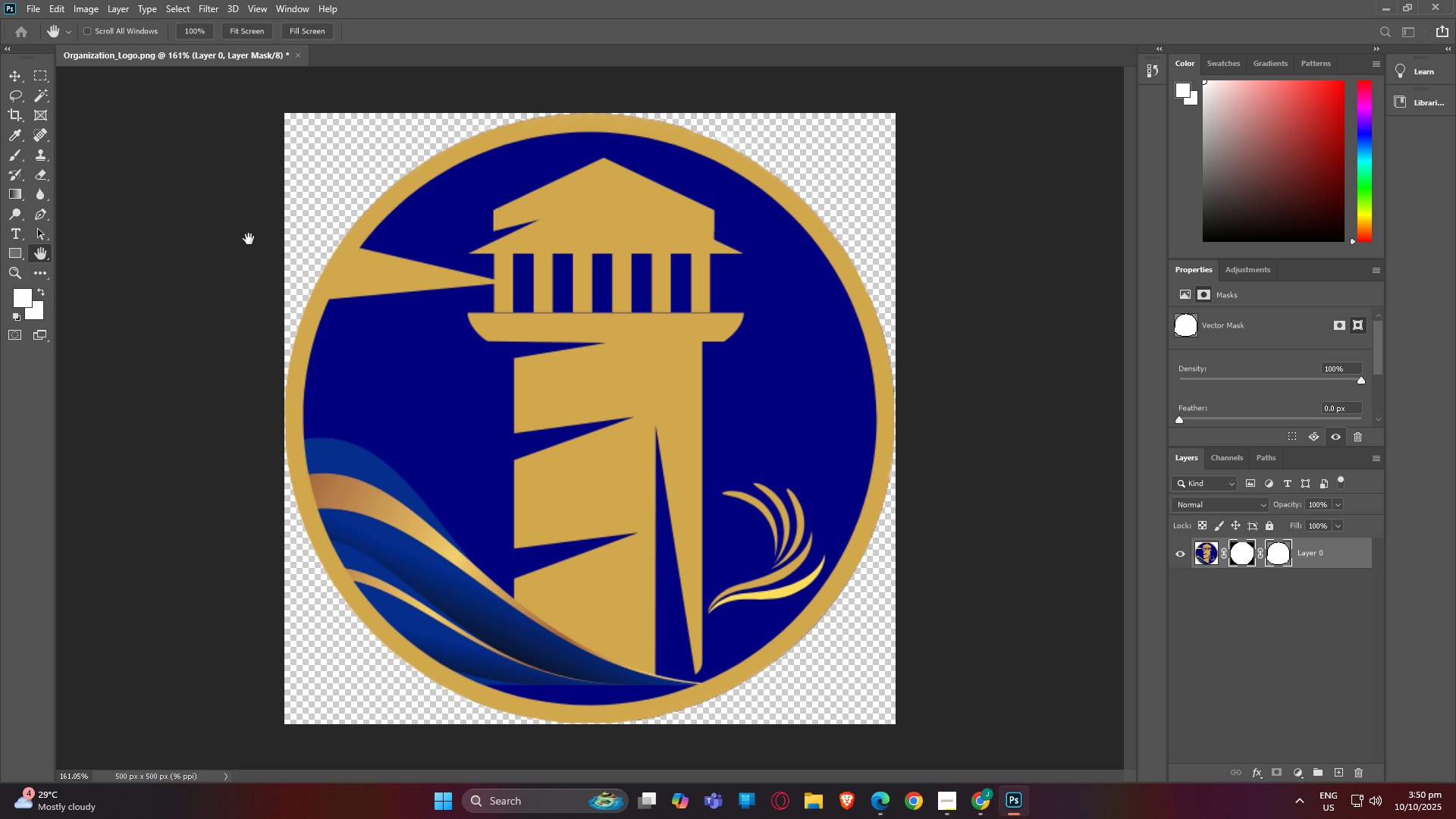 
left_click([249, 239])
 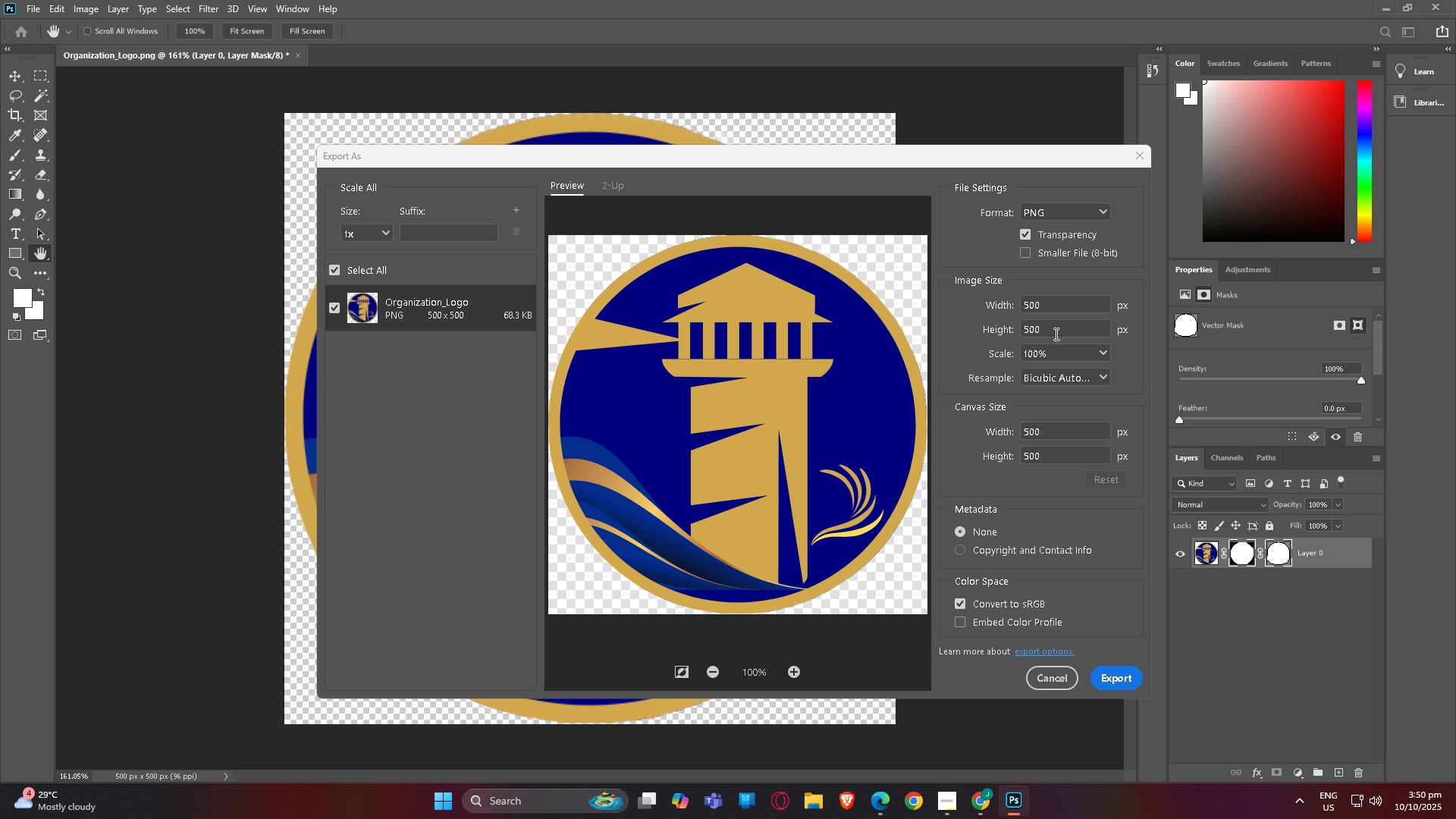 
wait(6.07)
 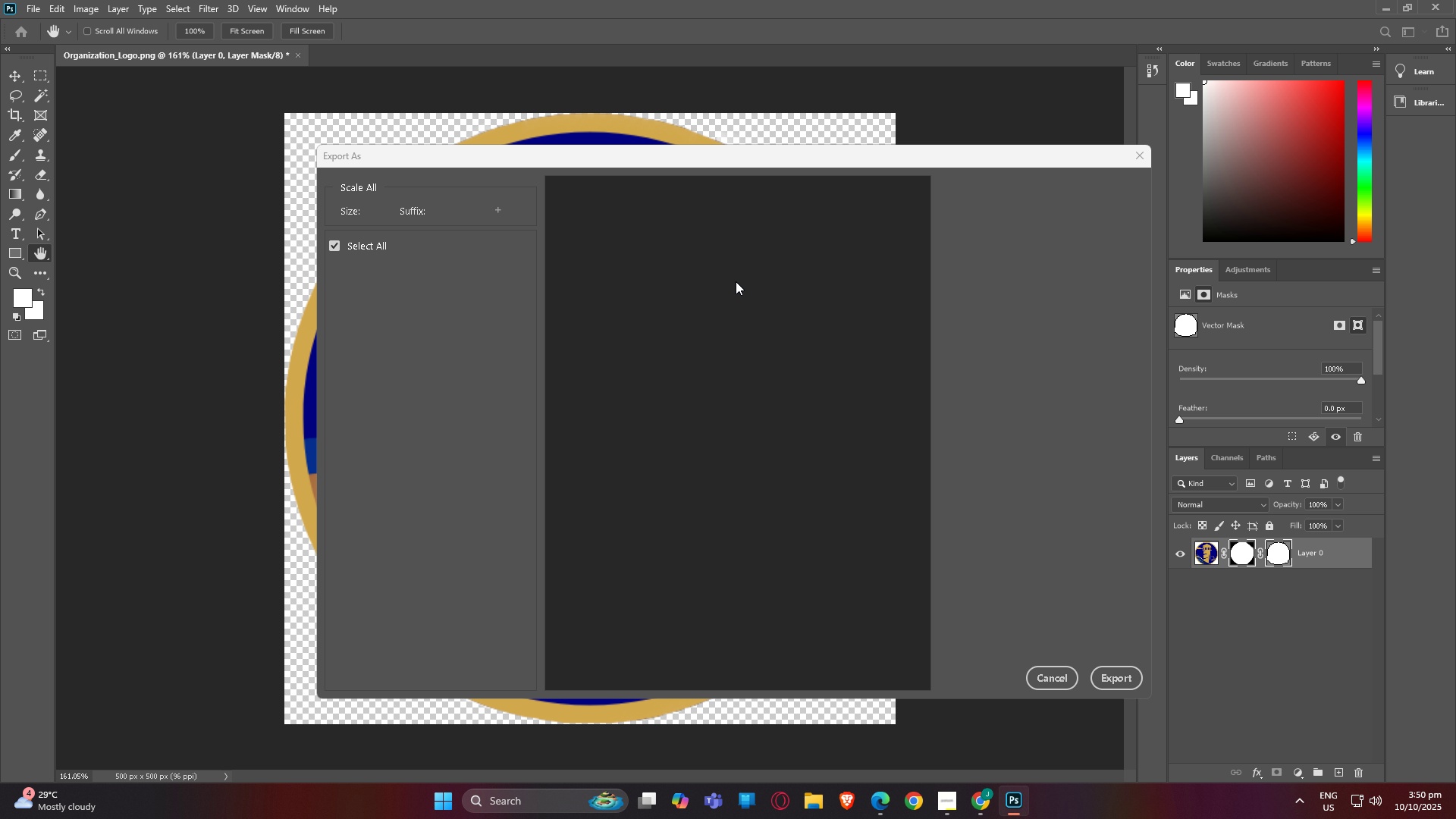 
left_click([1125, 673])
 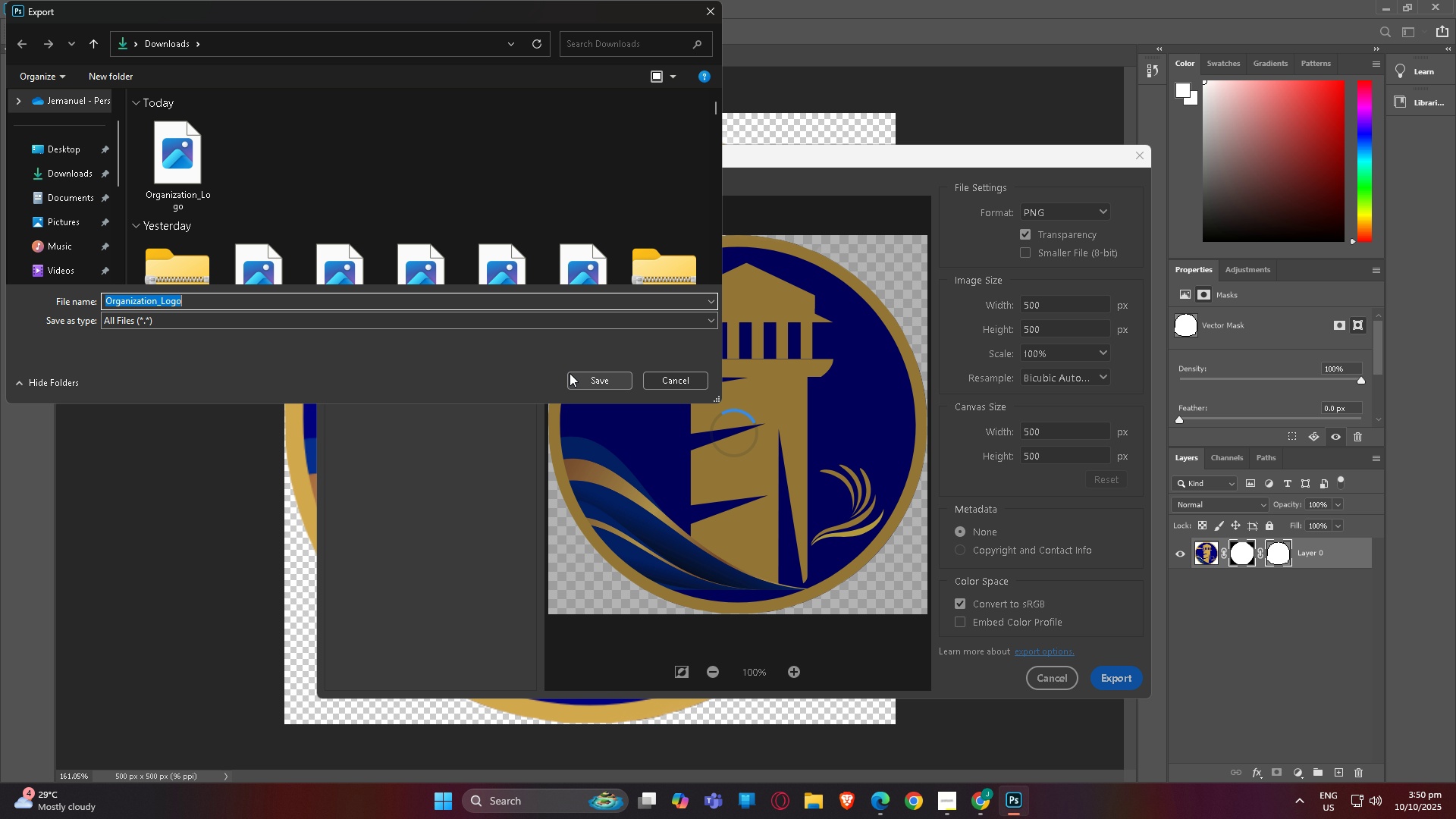 
left_click([586, 375])
 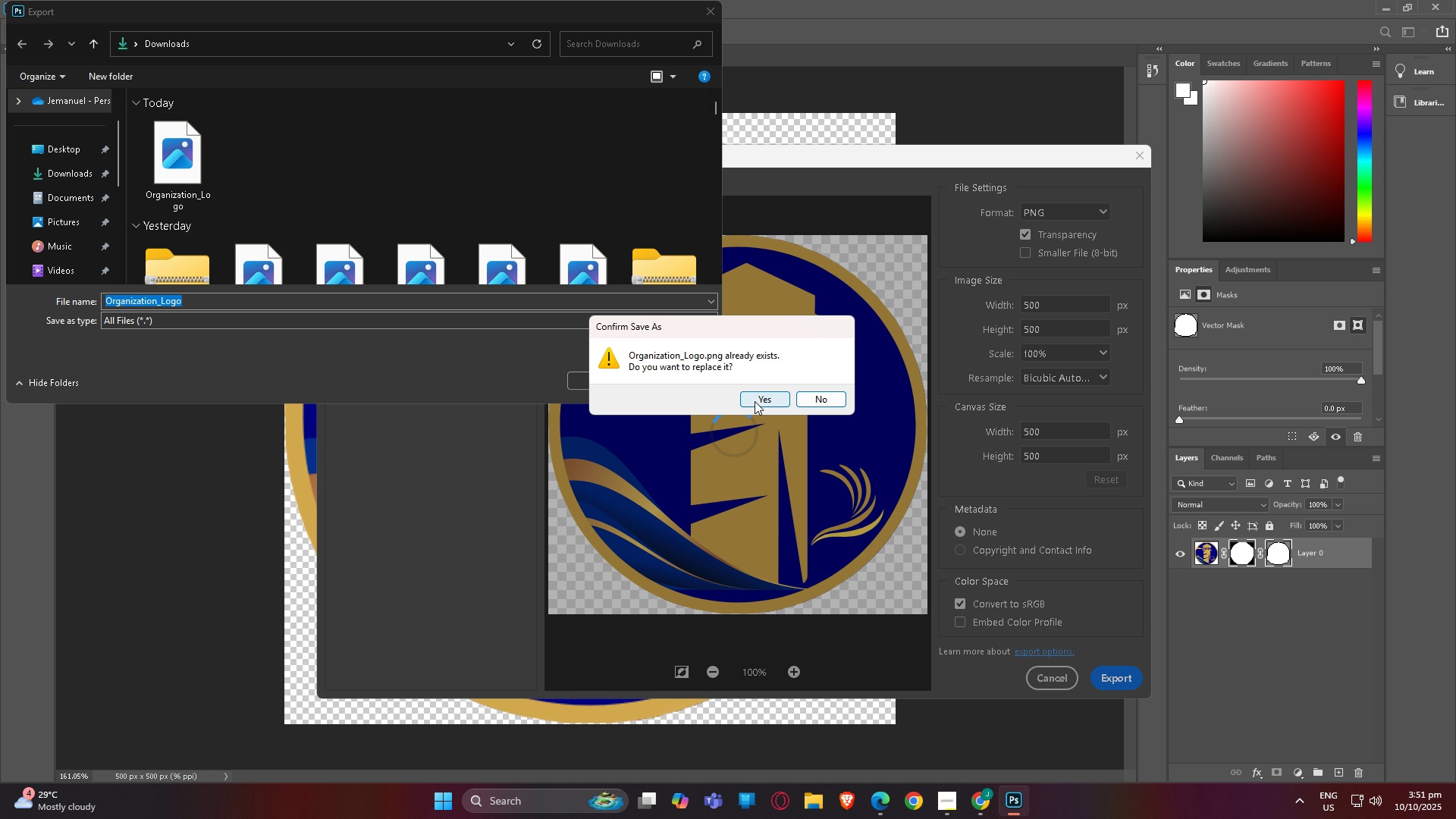 
left_click([755, 401])
 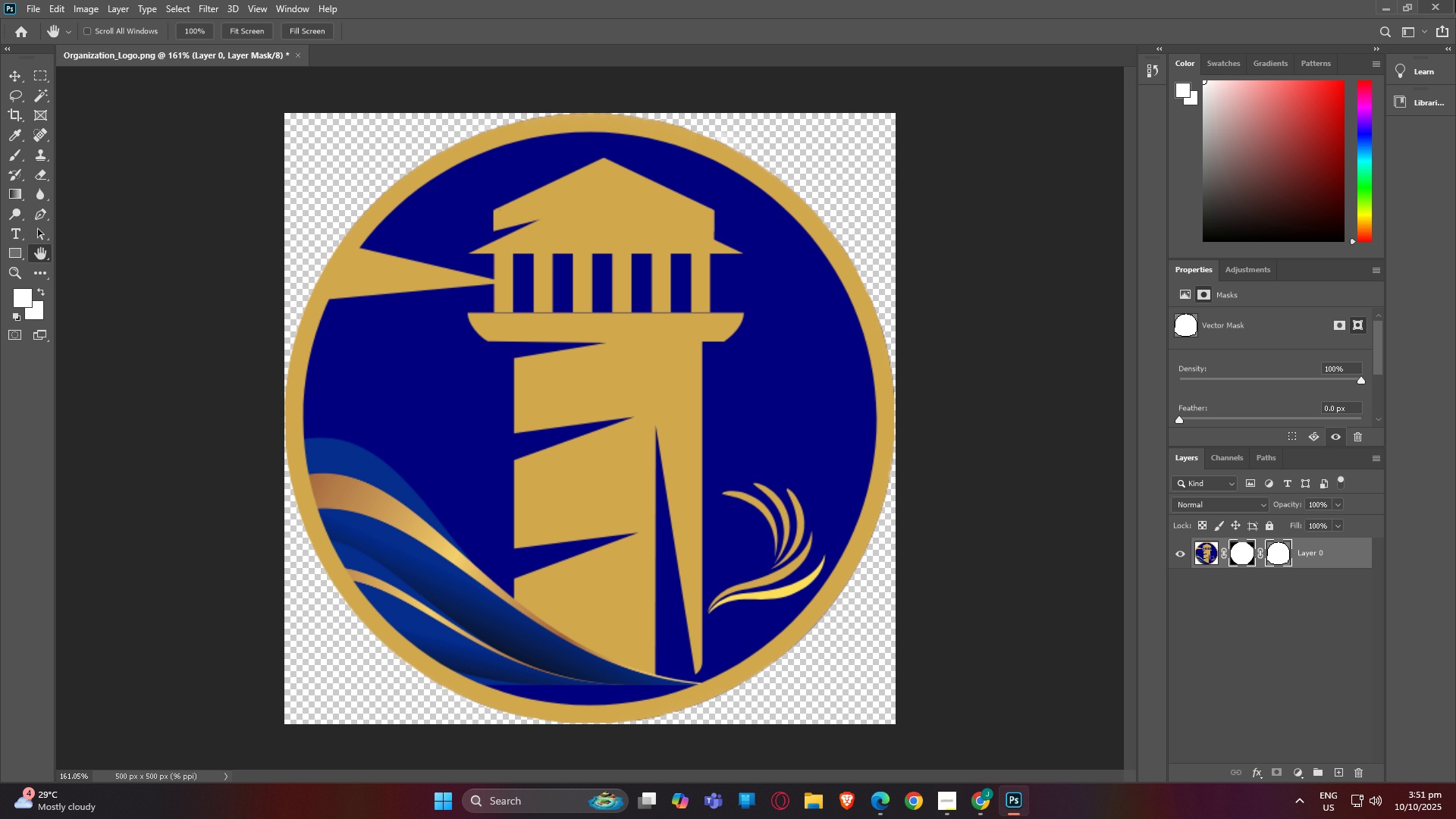 
left_click([1444, 7])
 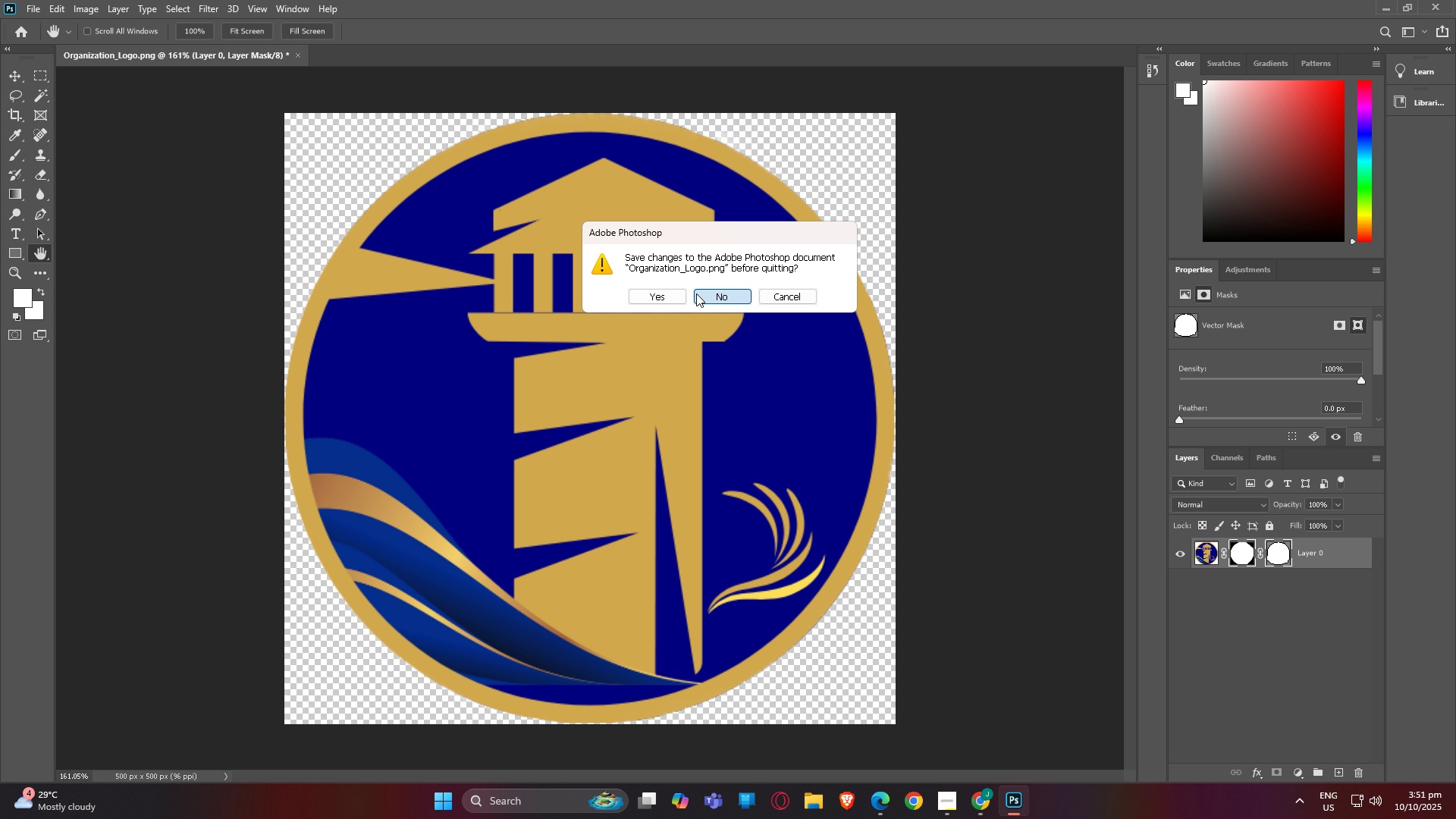 
left_click([696, 293])
 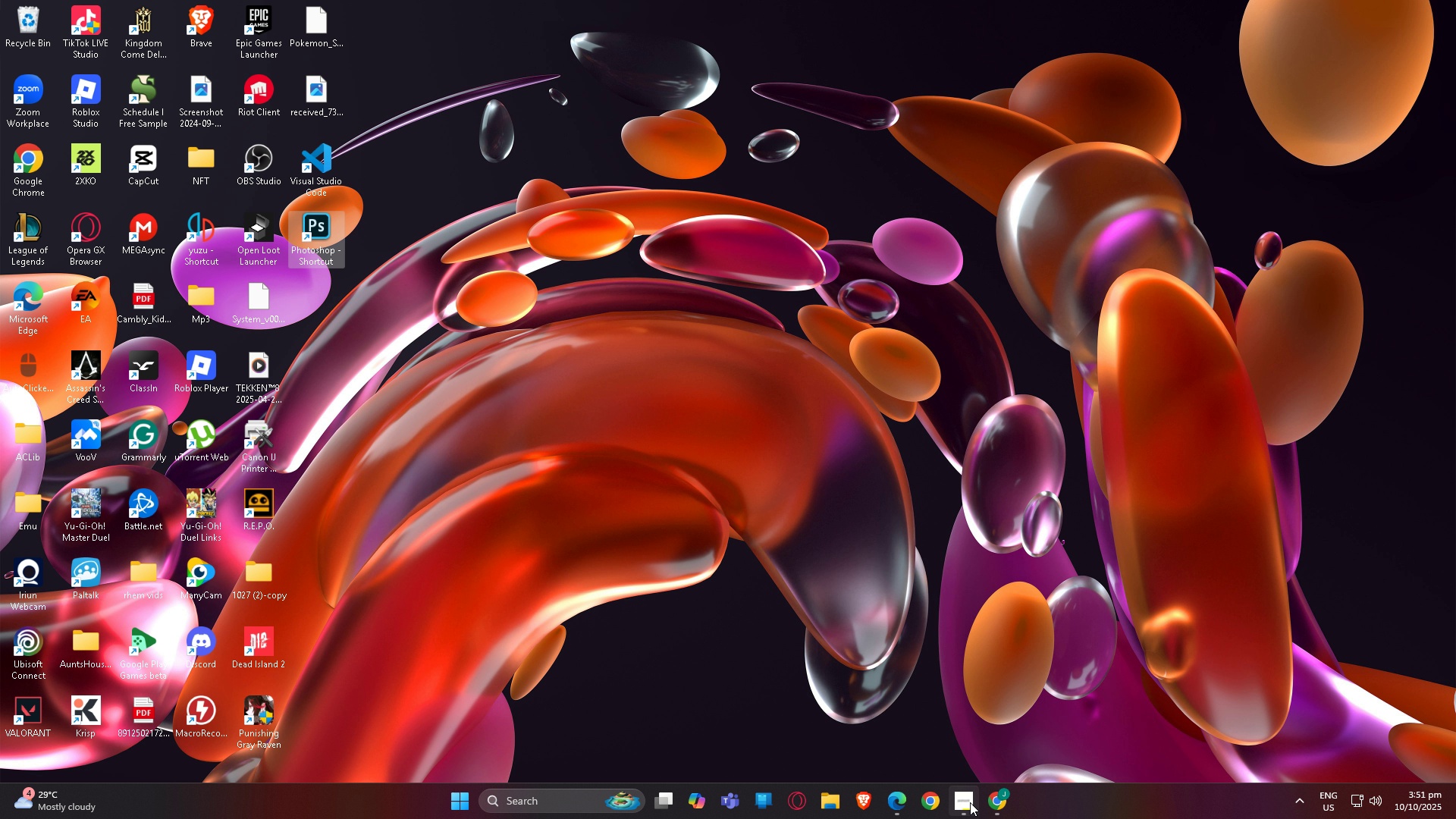 
left_click([993, 802])
 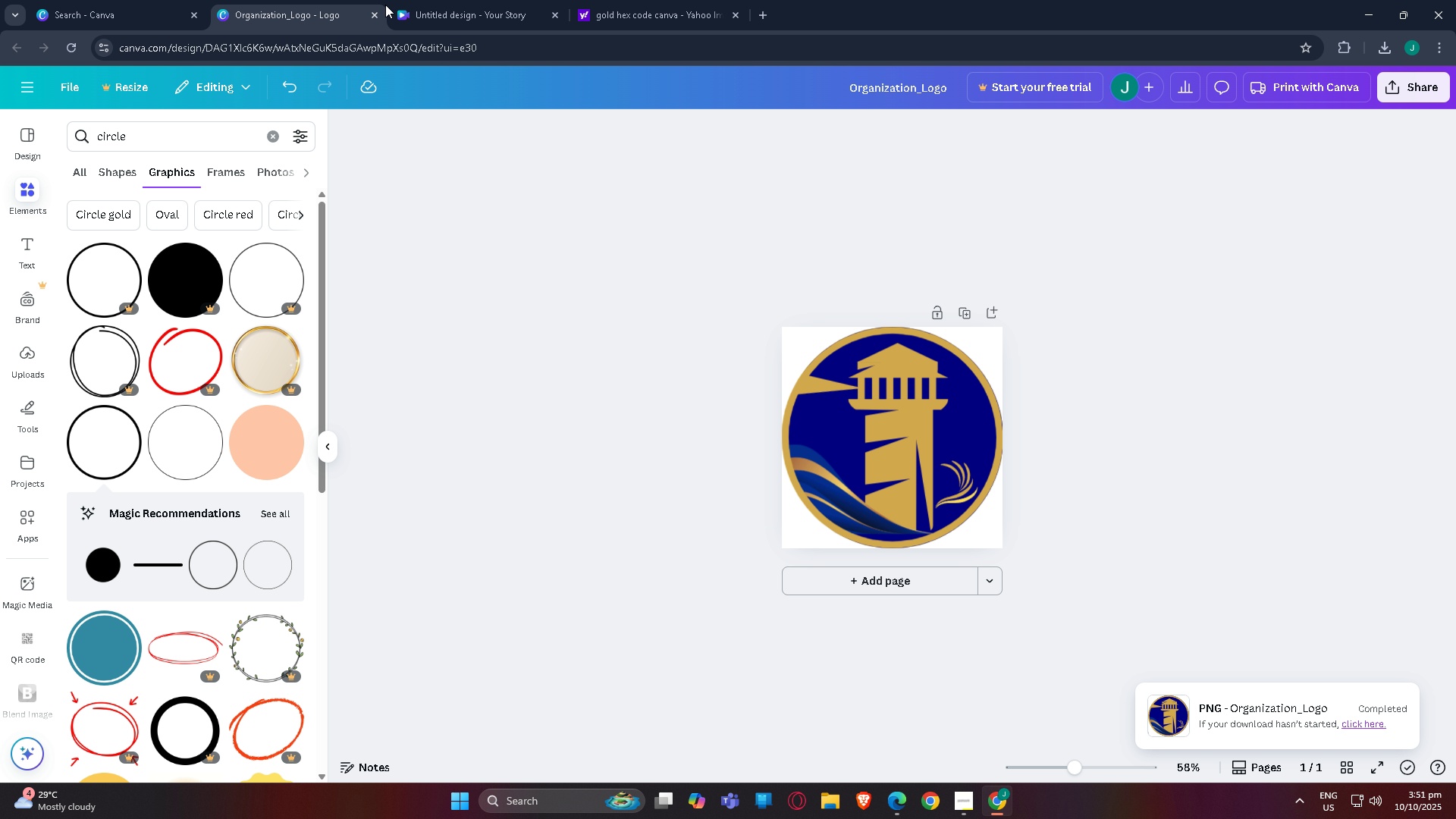 
left_click([378, 11])
 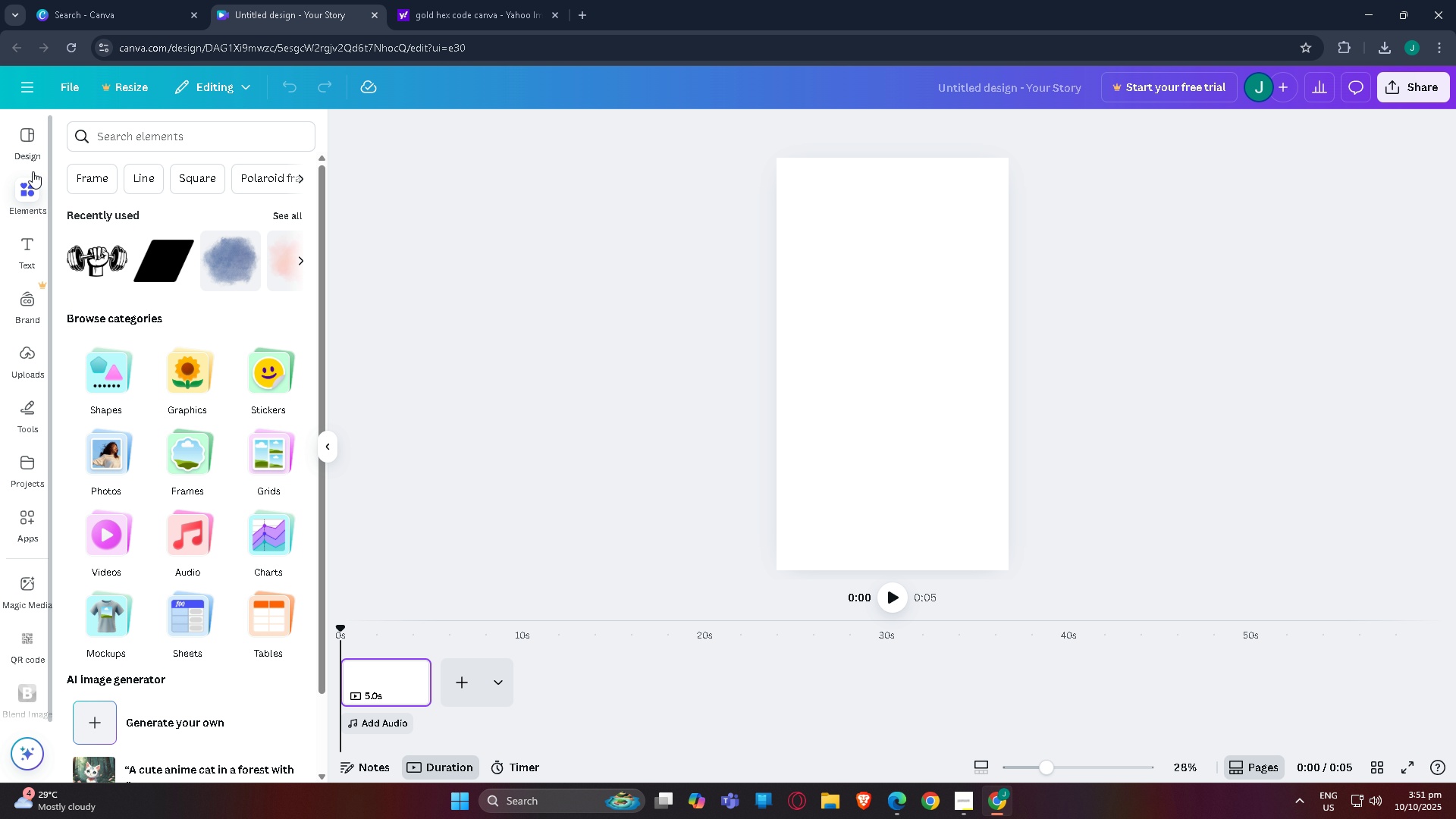 
wait(5.29)
 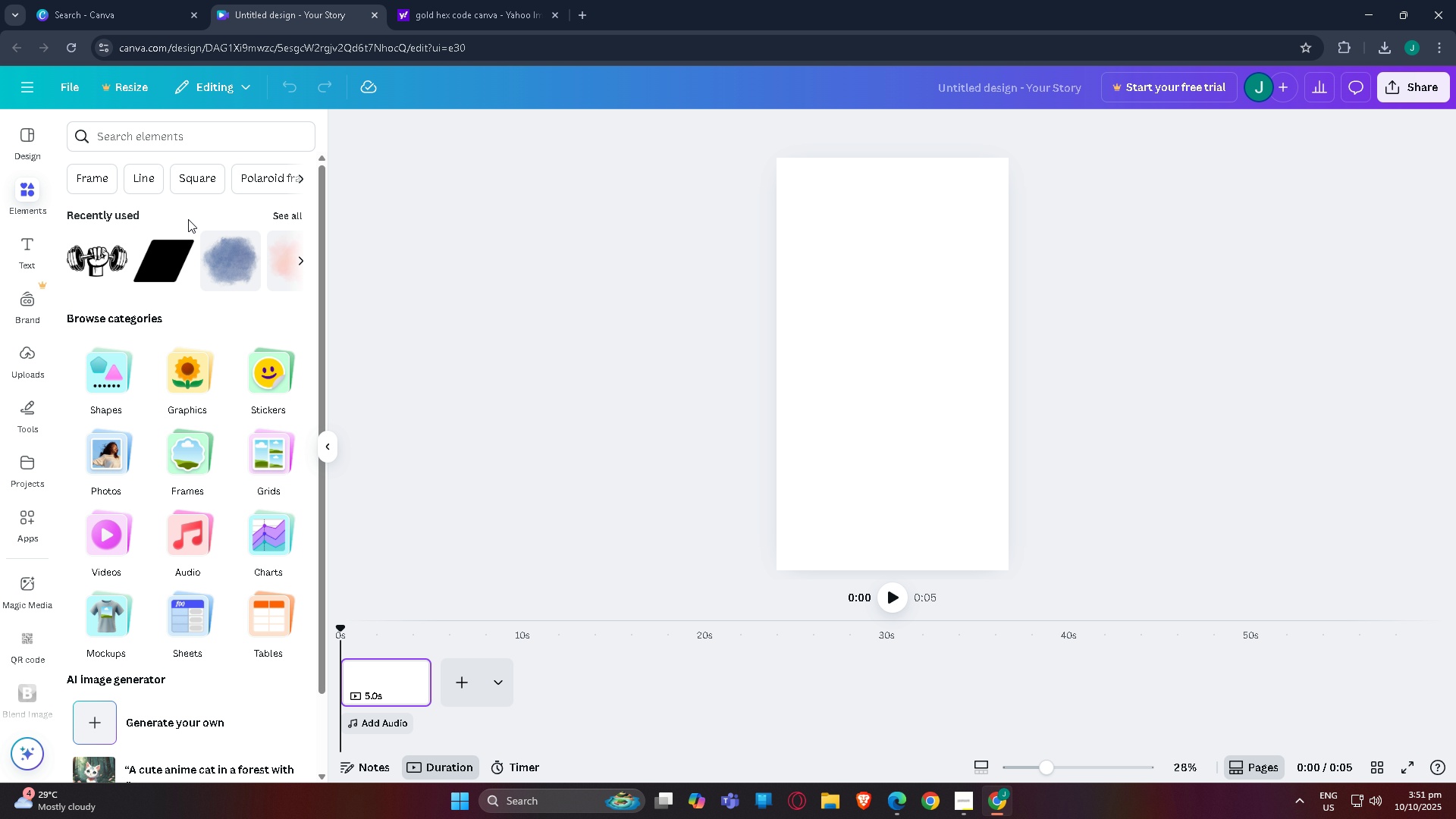 
left_click([30, 241])
 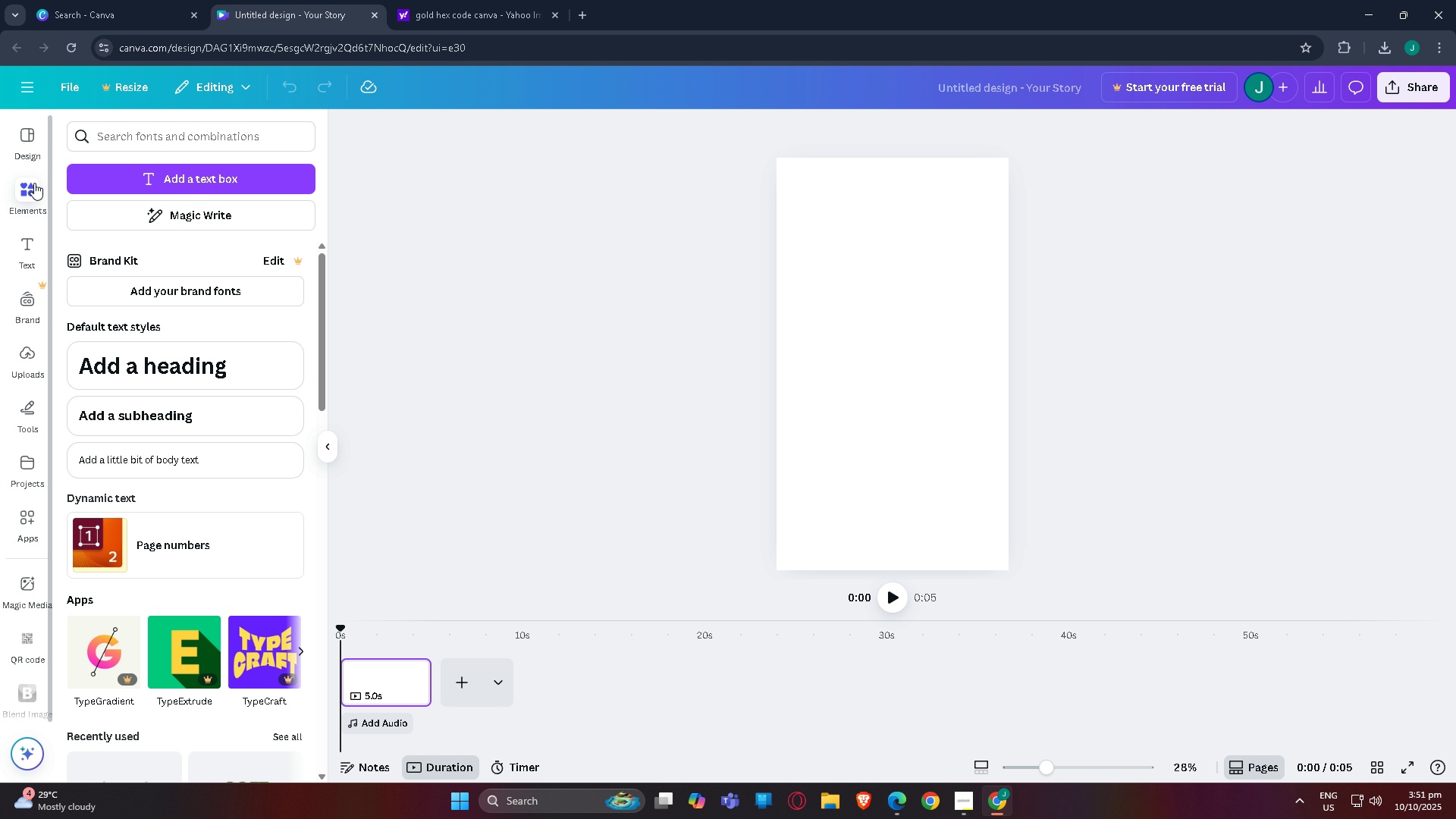 
left_click([34, 183])
 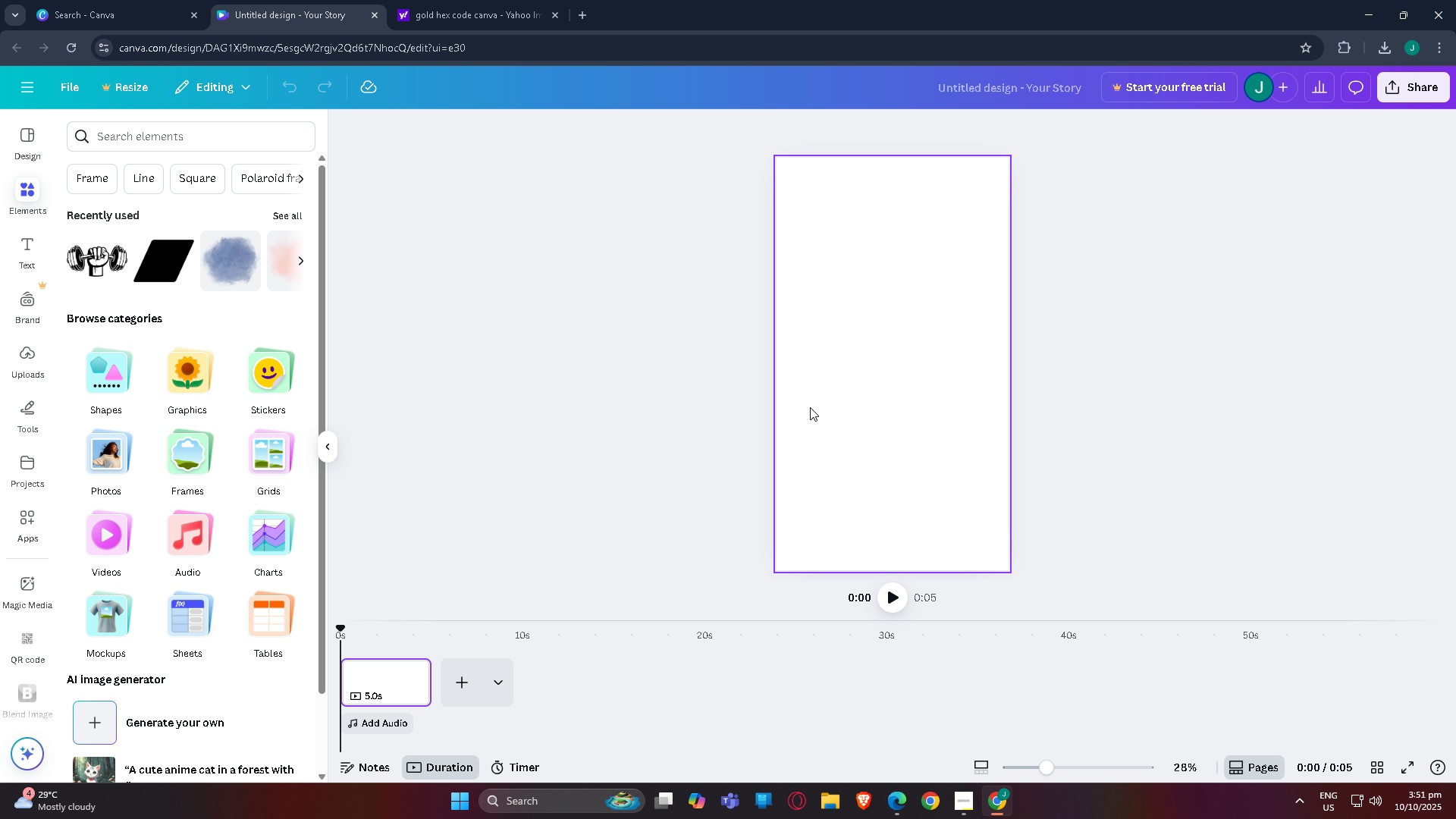 
scroll: coordinate [911, 247], scroll_direction: down, amount: 4.0
 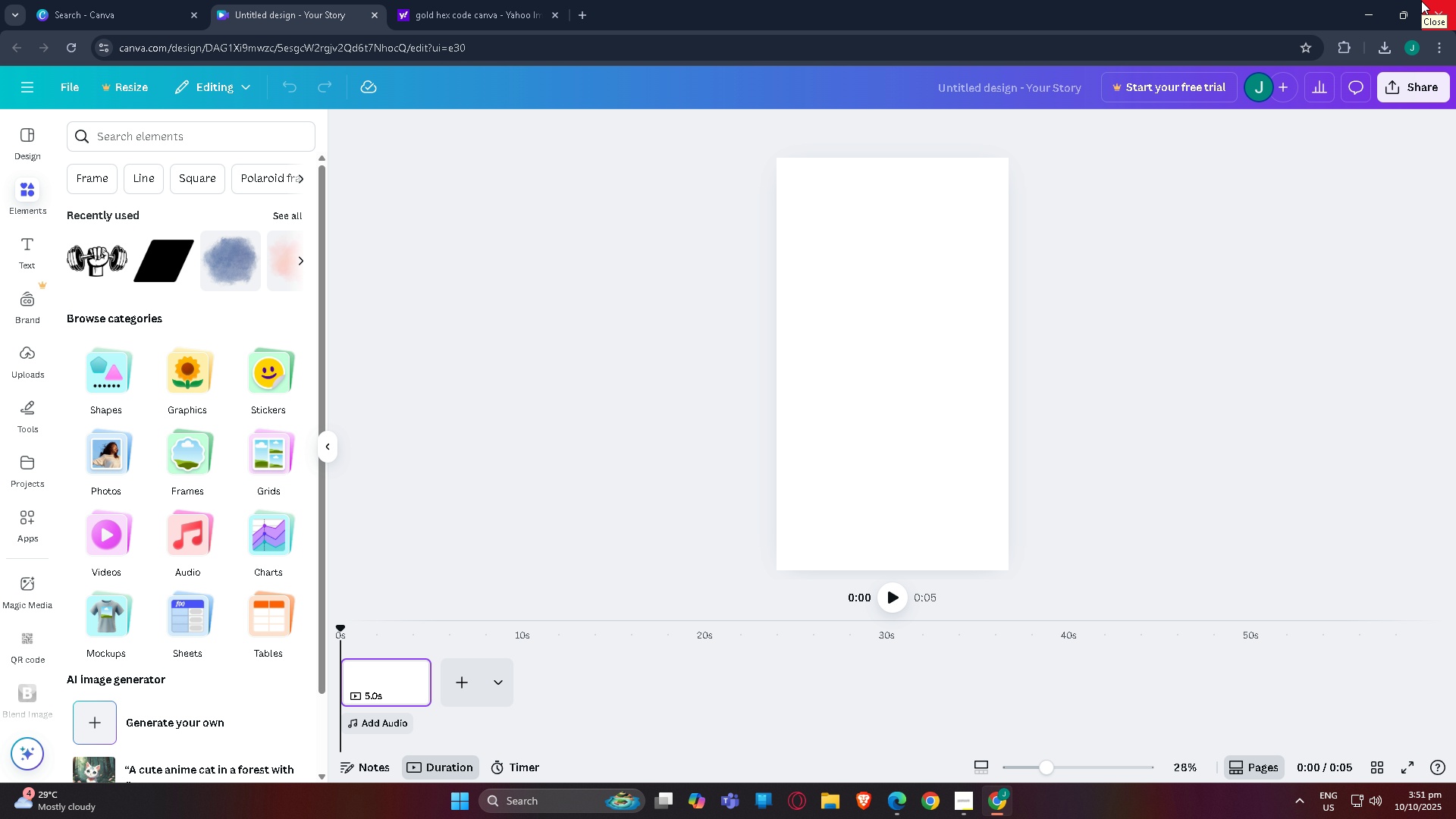 
hold_key(key=Space, duration=1.52)
 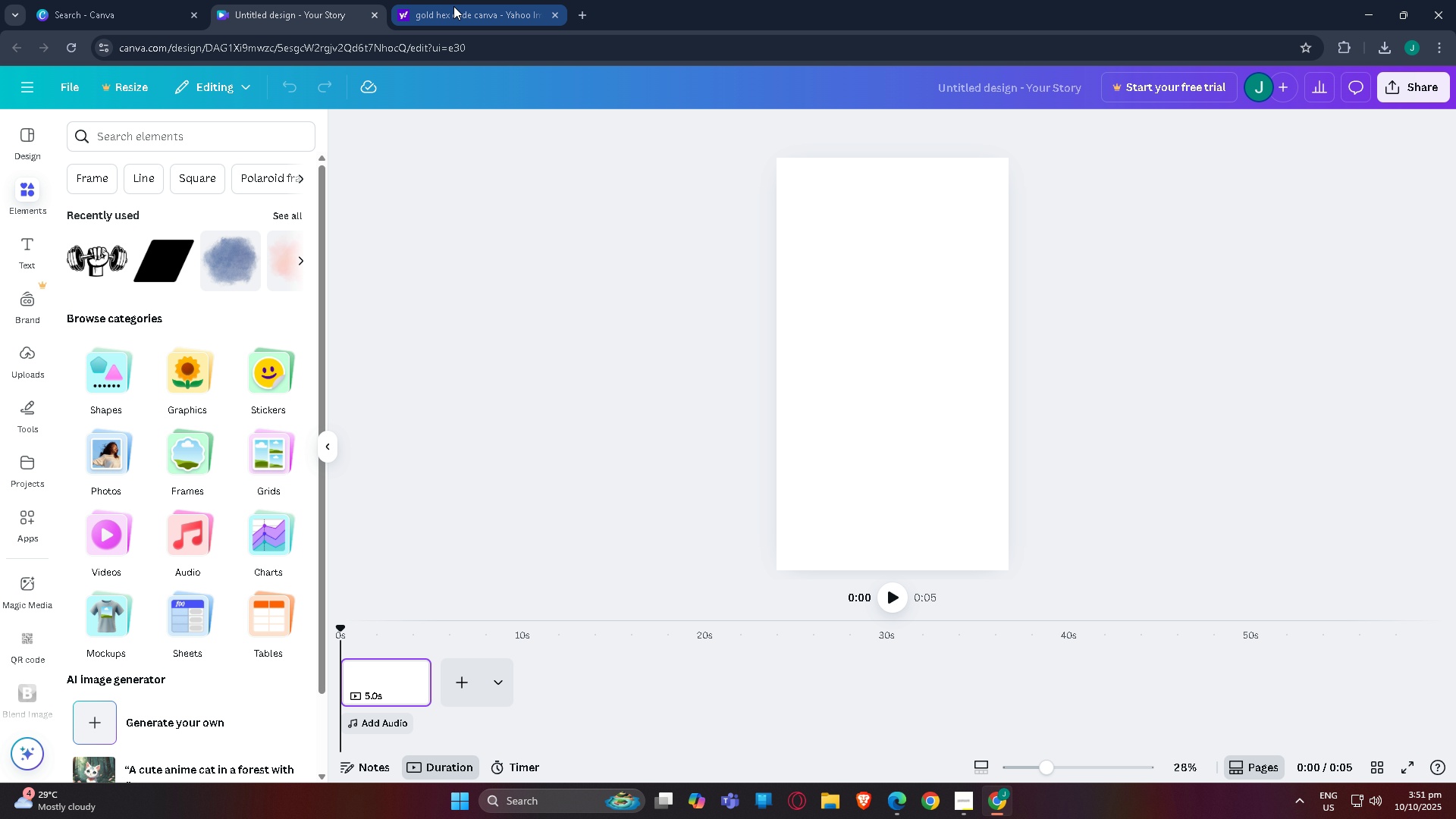 
hold_key(key=Space, duration=1.53)
 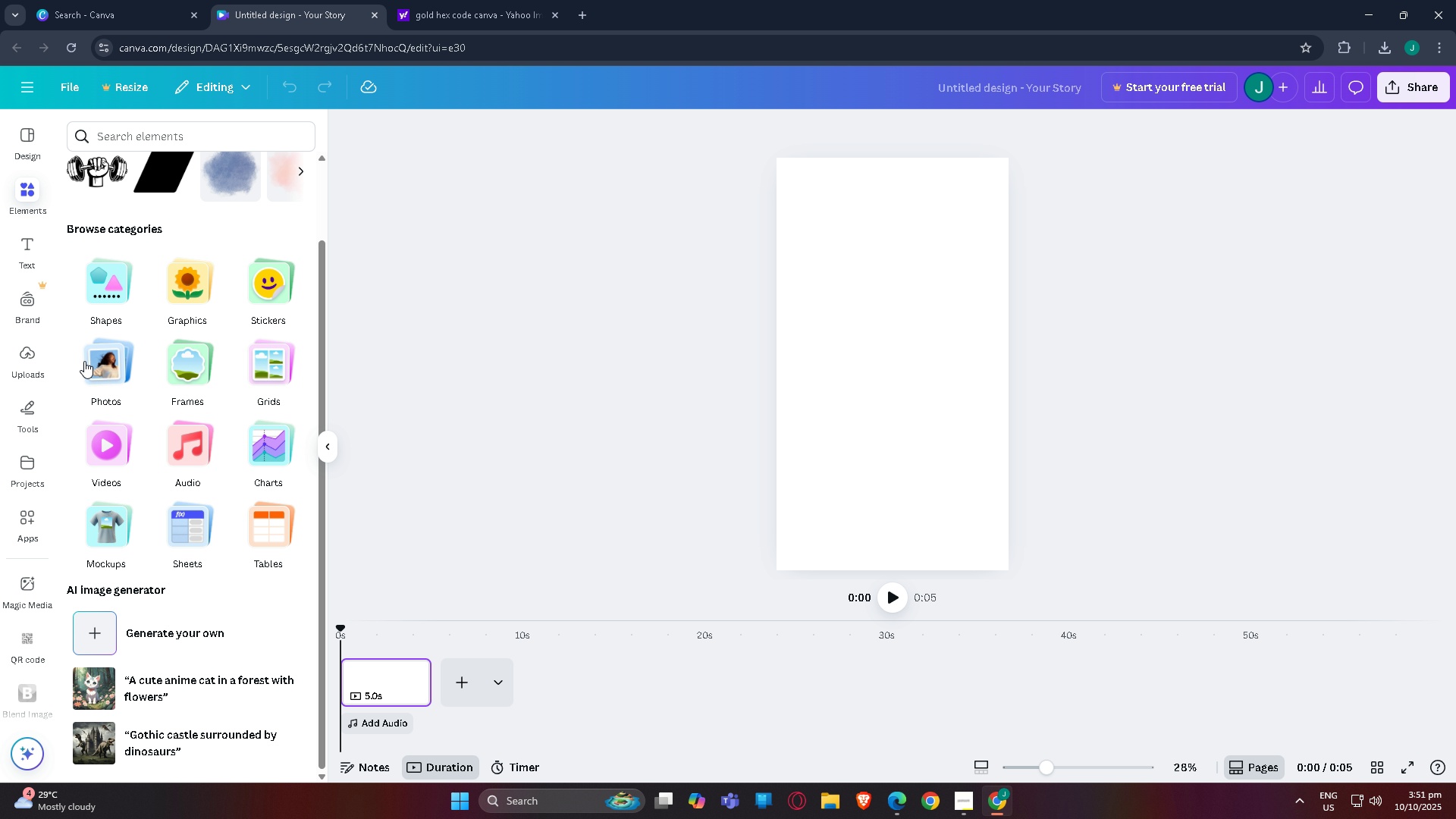 
hold_key(key=Space, duration=1.52)